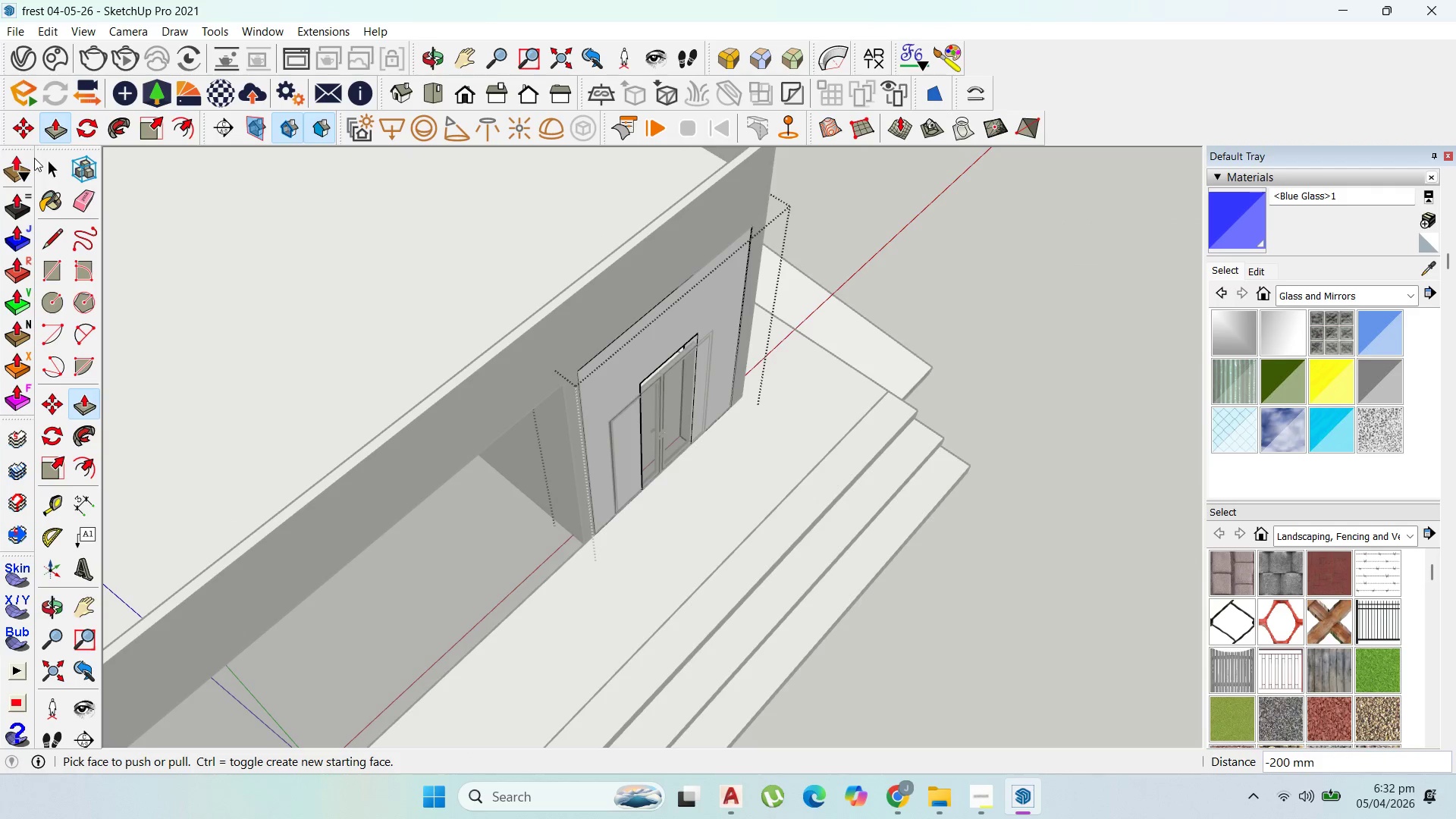 
double_click([46, 167])
 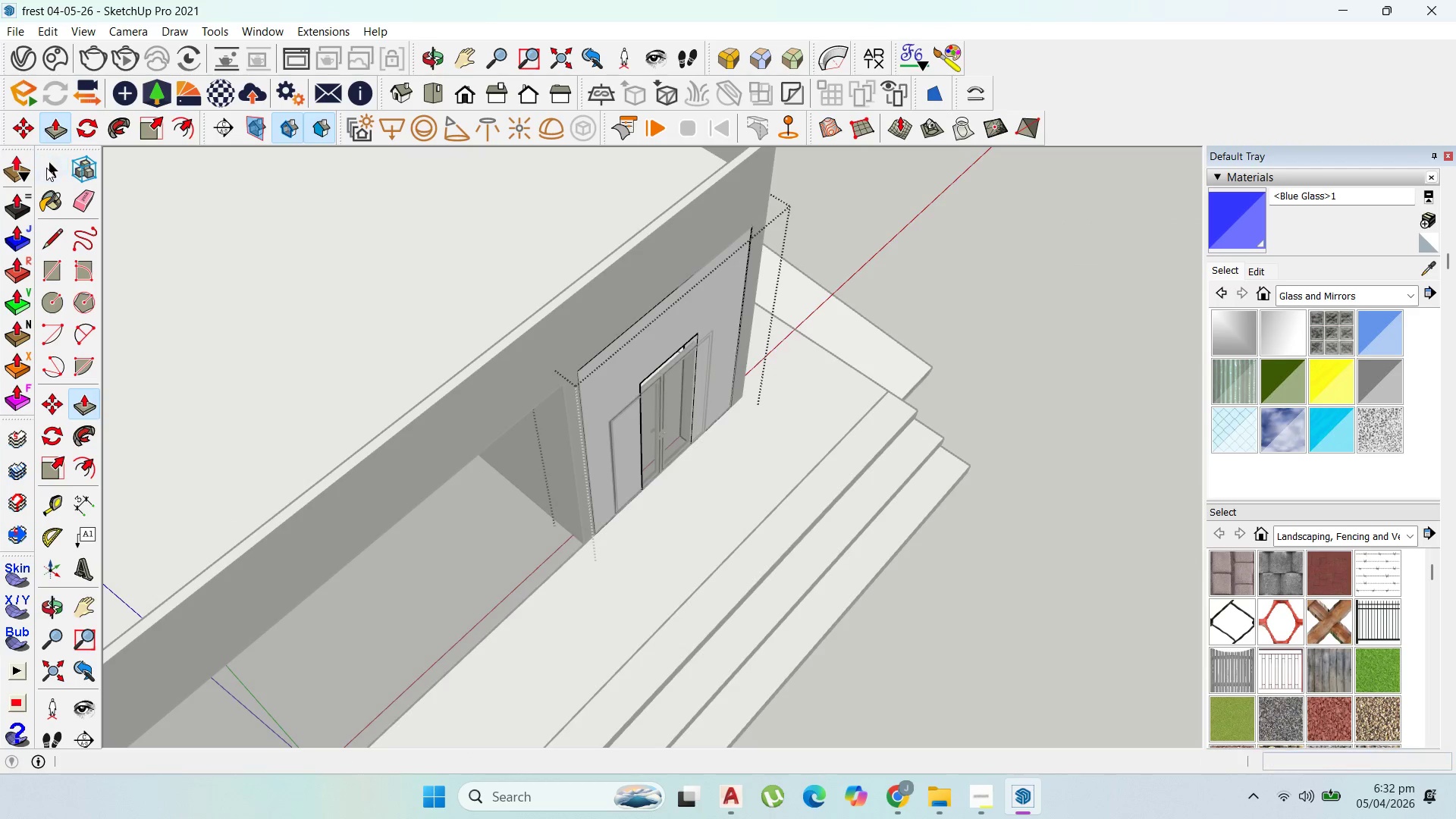 
key(Escape)
 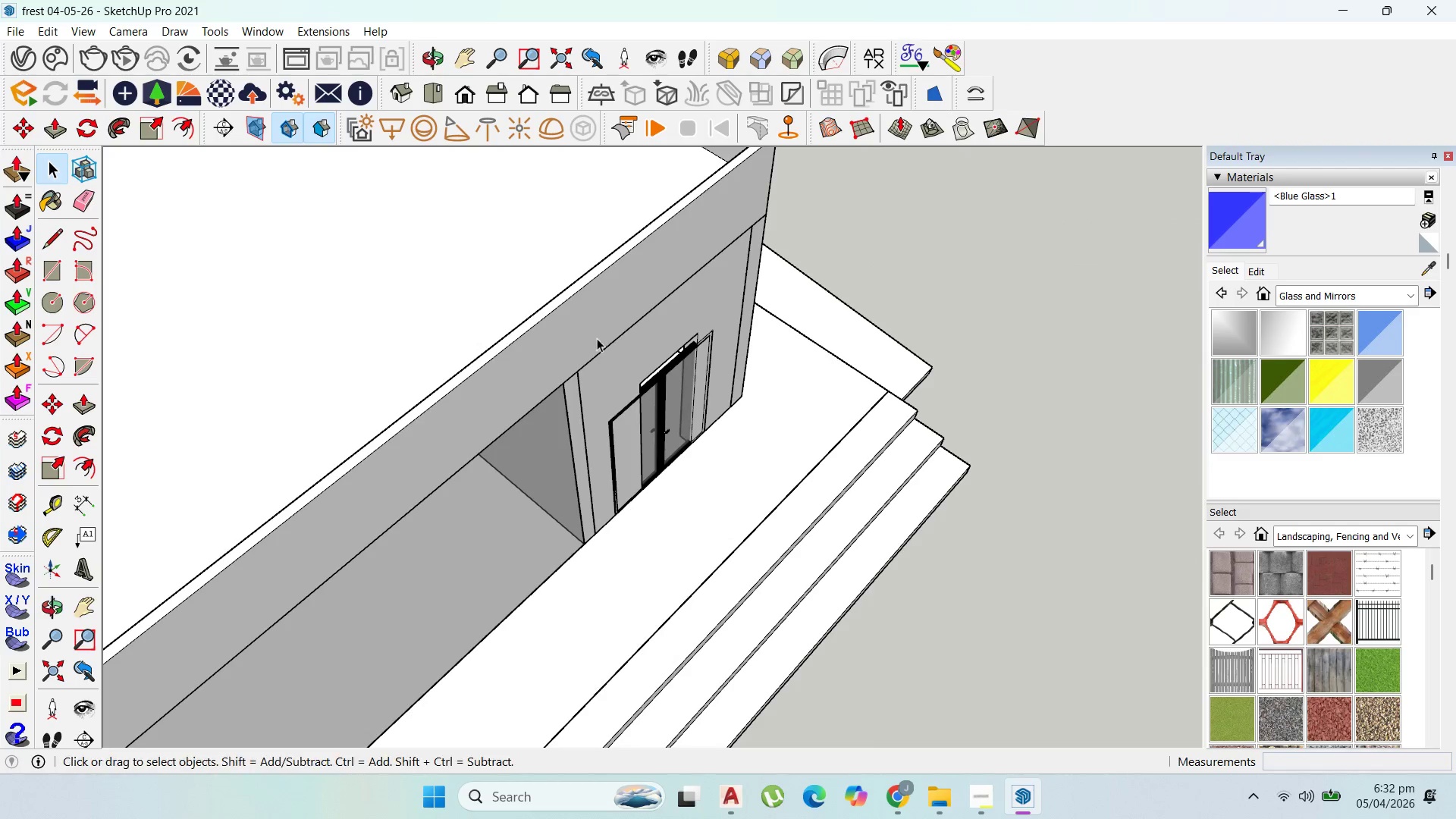 
key(Escape)
 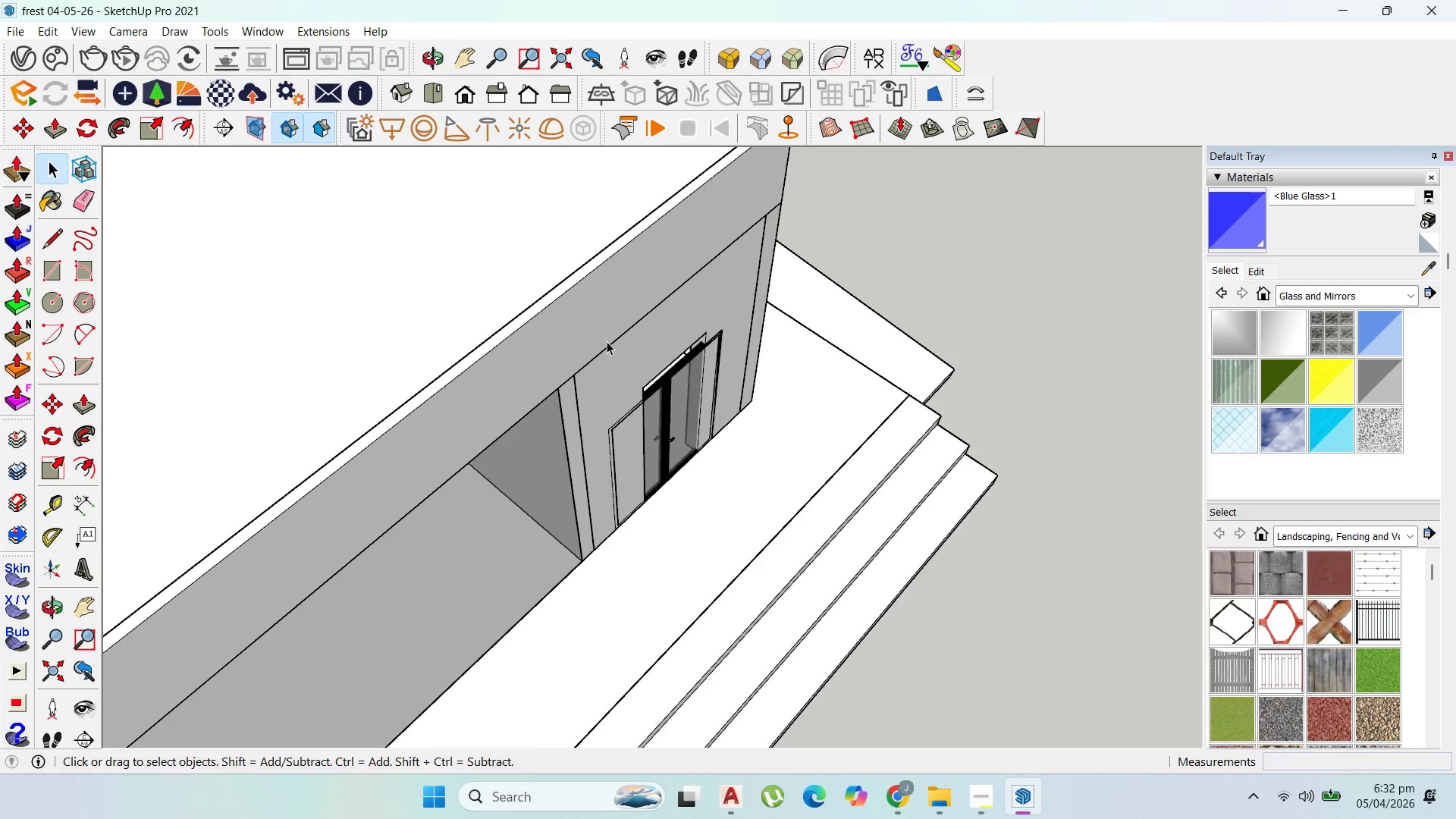 
scroll: coordinate [609, 339], scroll_direction: up, amount: 1.0
 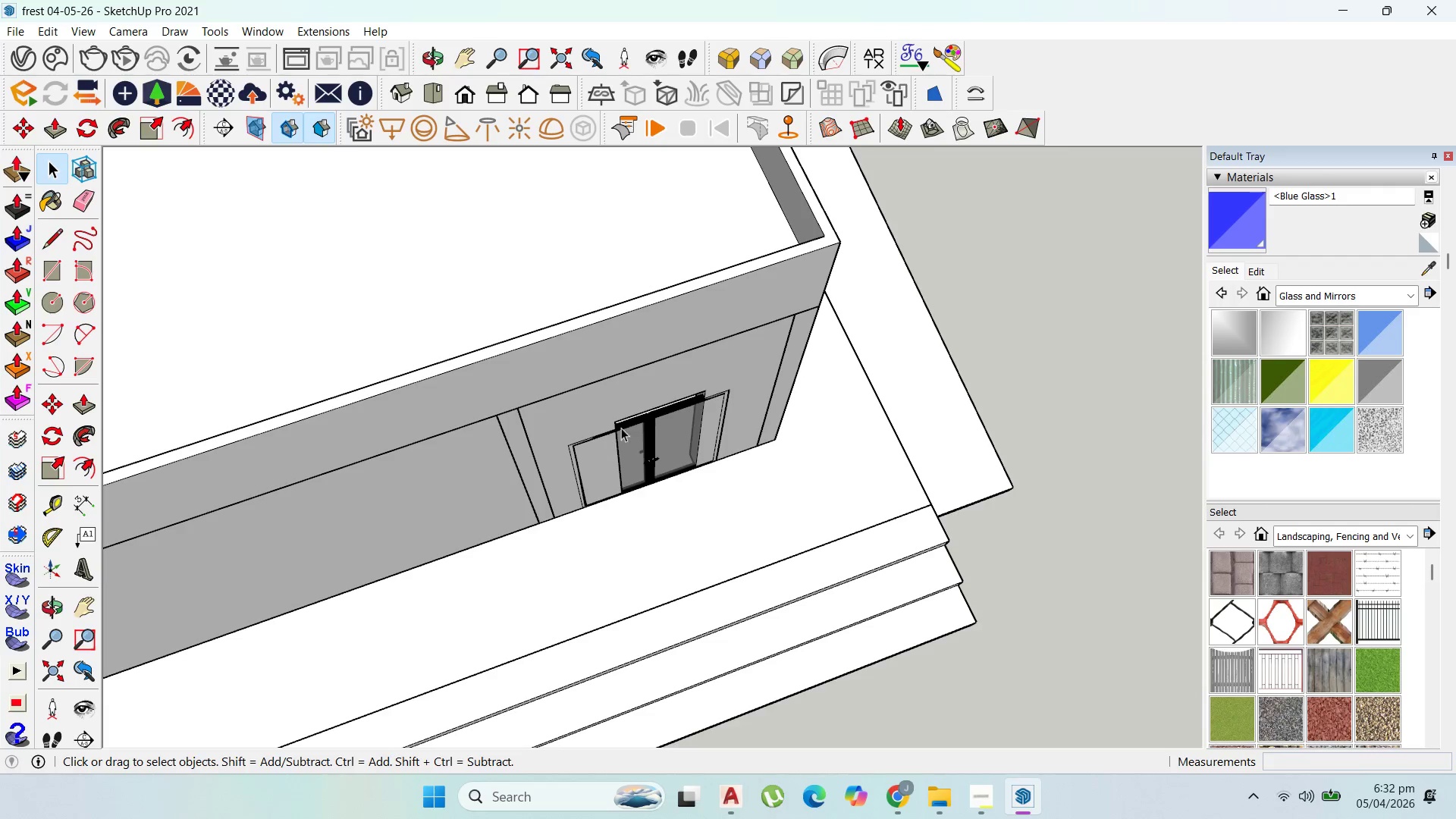 
left_click([635, 422])
 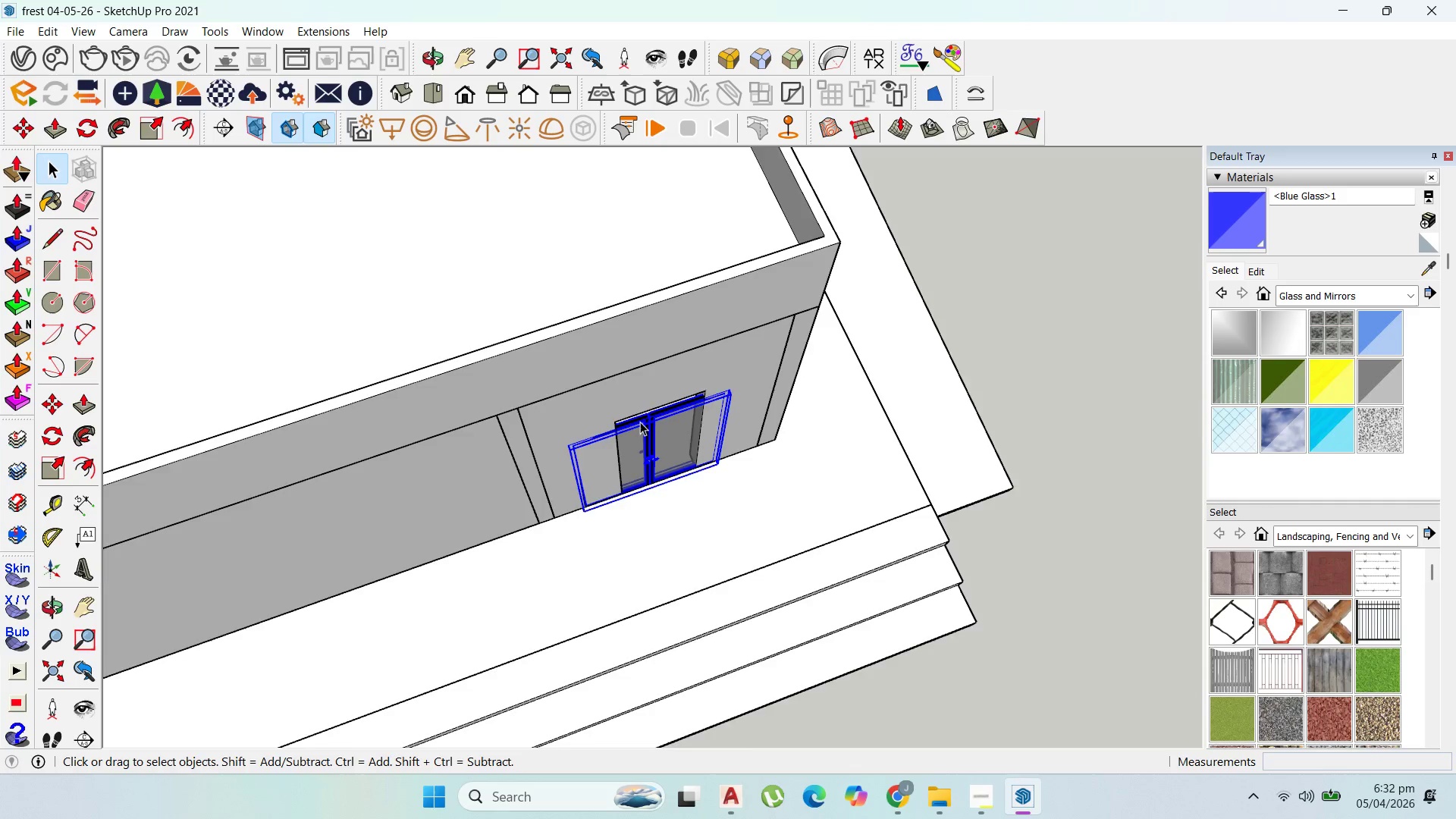 
key(M)
 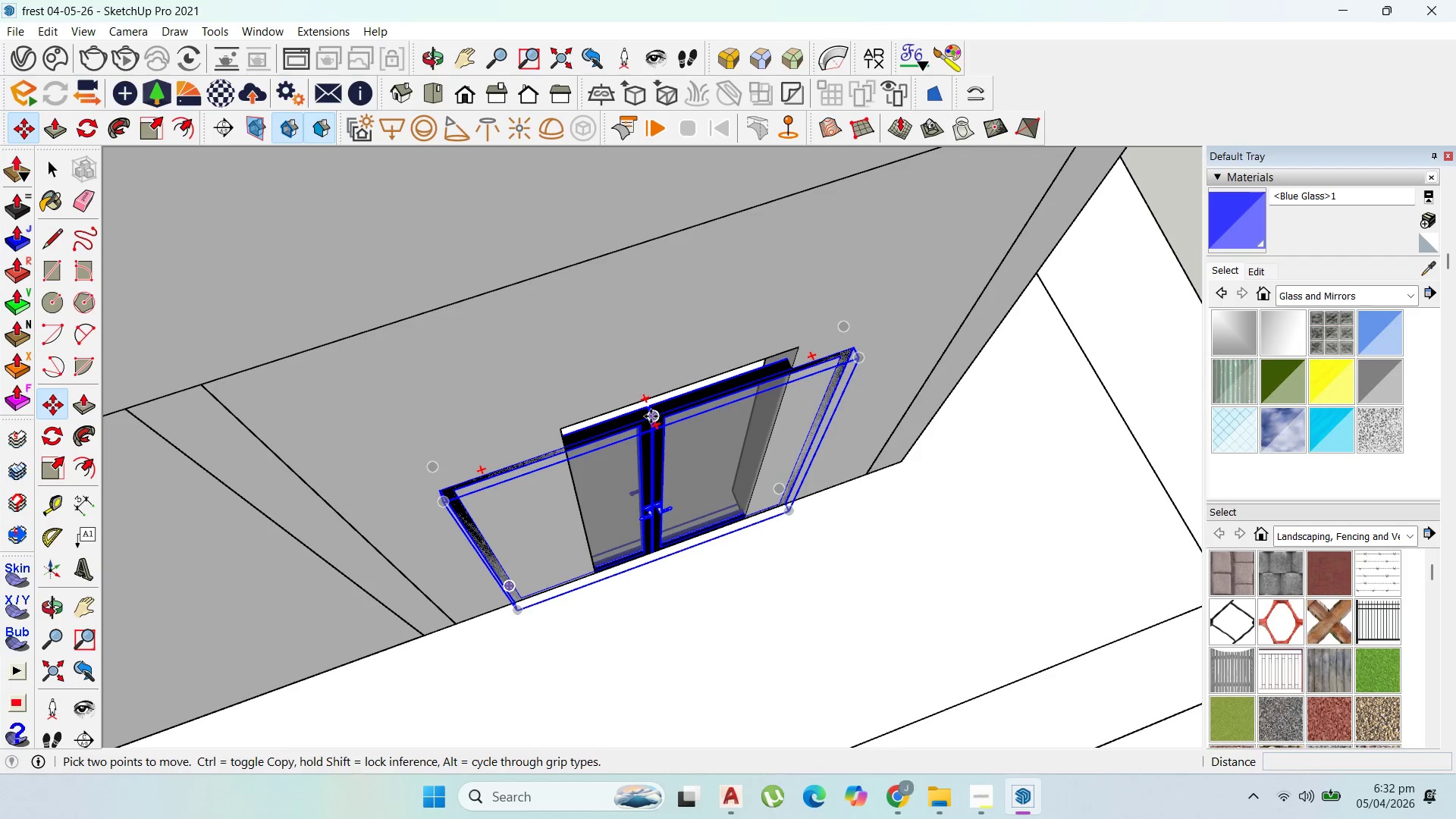 
left_click([650, 418])
 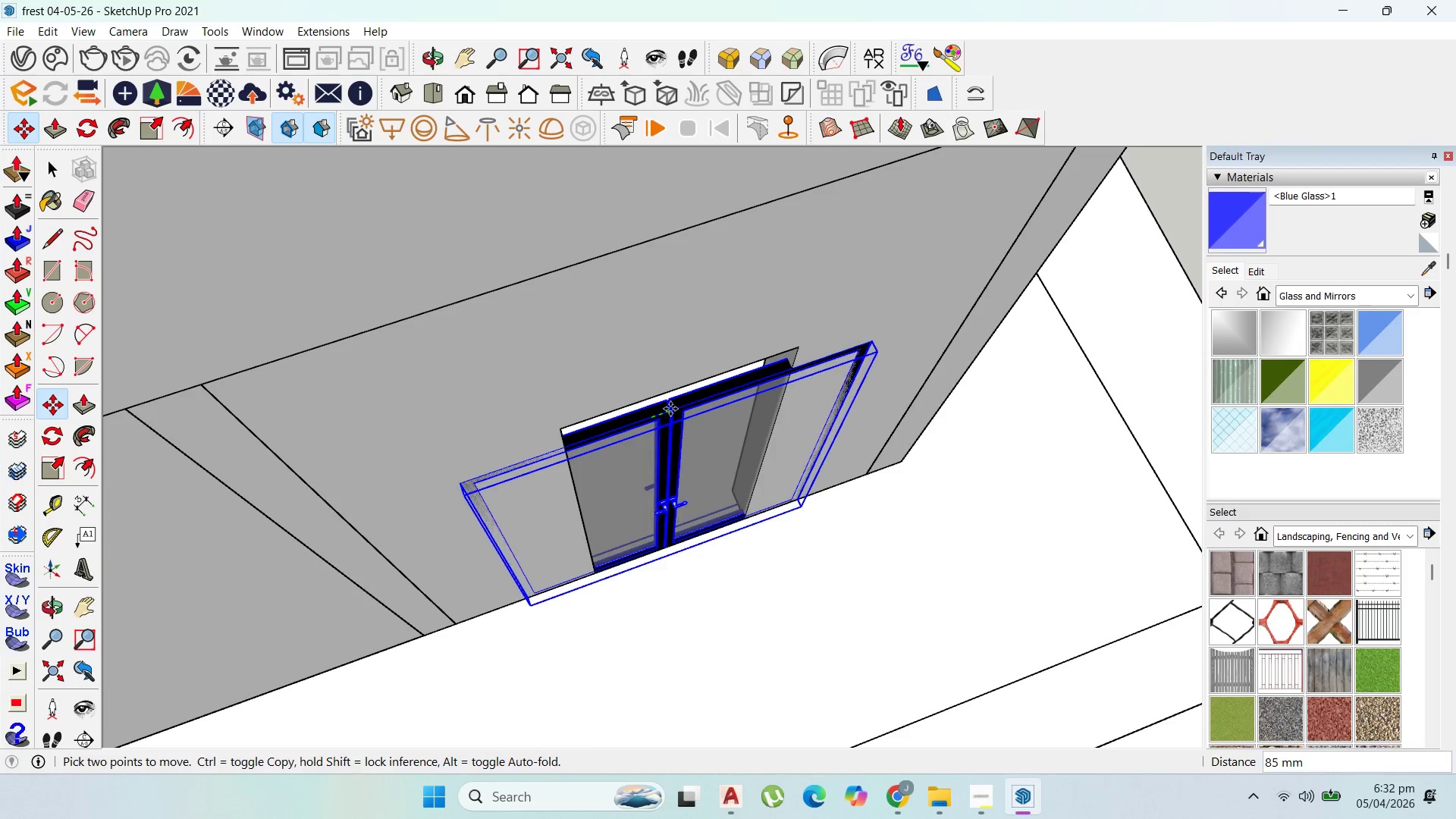 
scroll: coordinate [657, 416], scroll_direction: up, amount: 9.0
 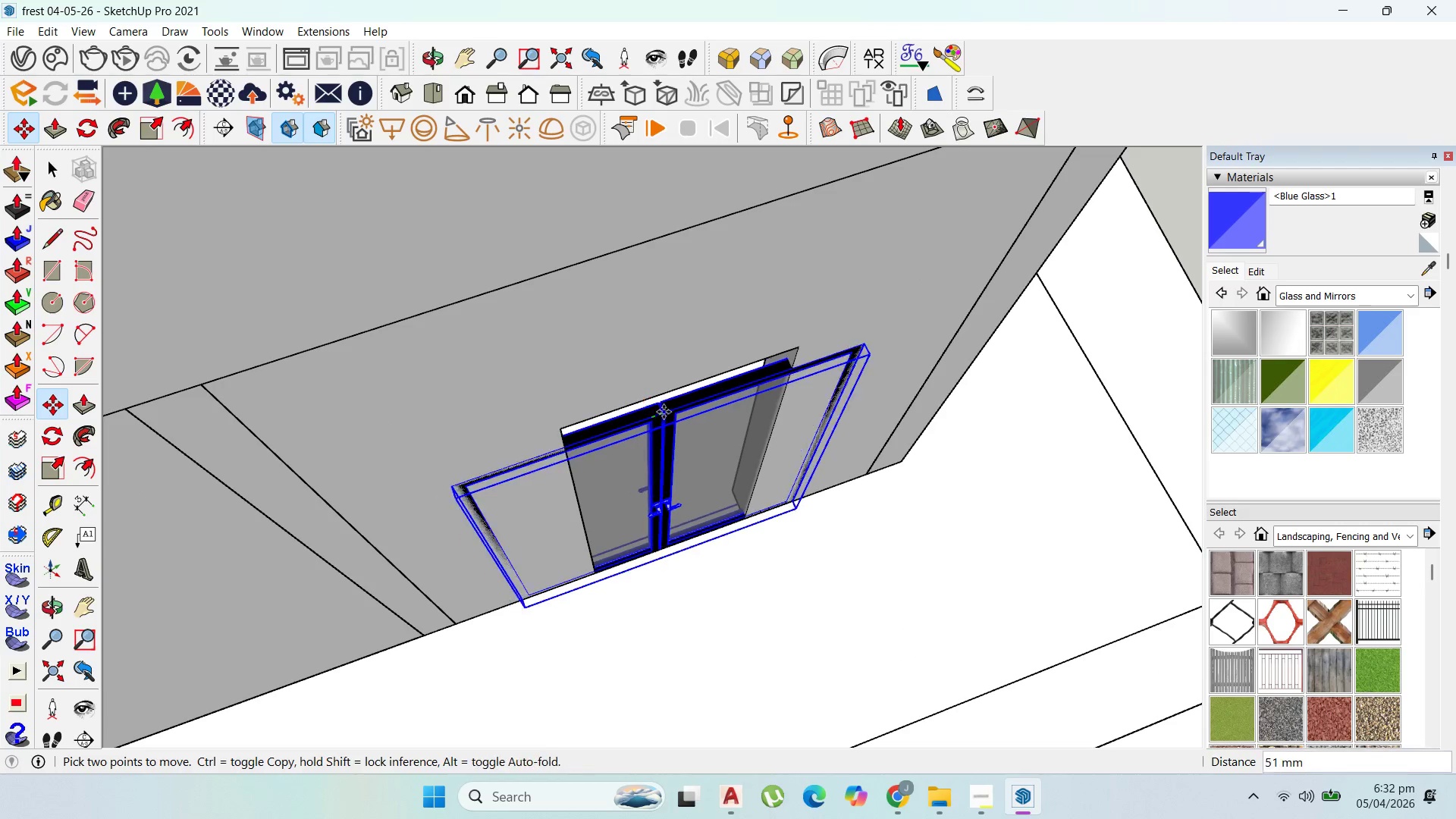 
hold_key(key=ShiftLeft, duration=1.52)
scroll: coordinate [667, 389], scroll_direction: down, amount: 3.0
 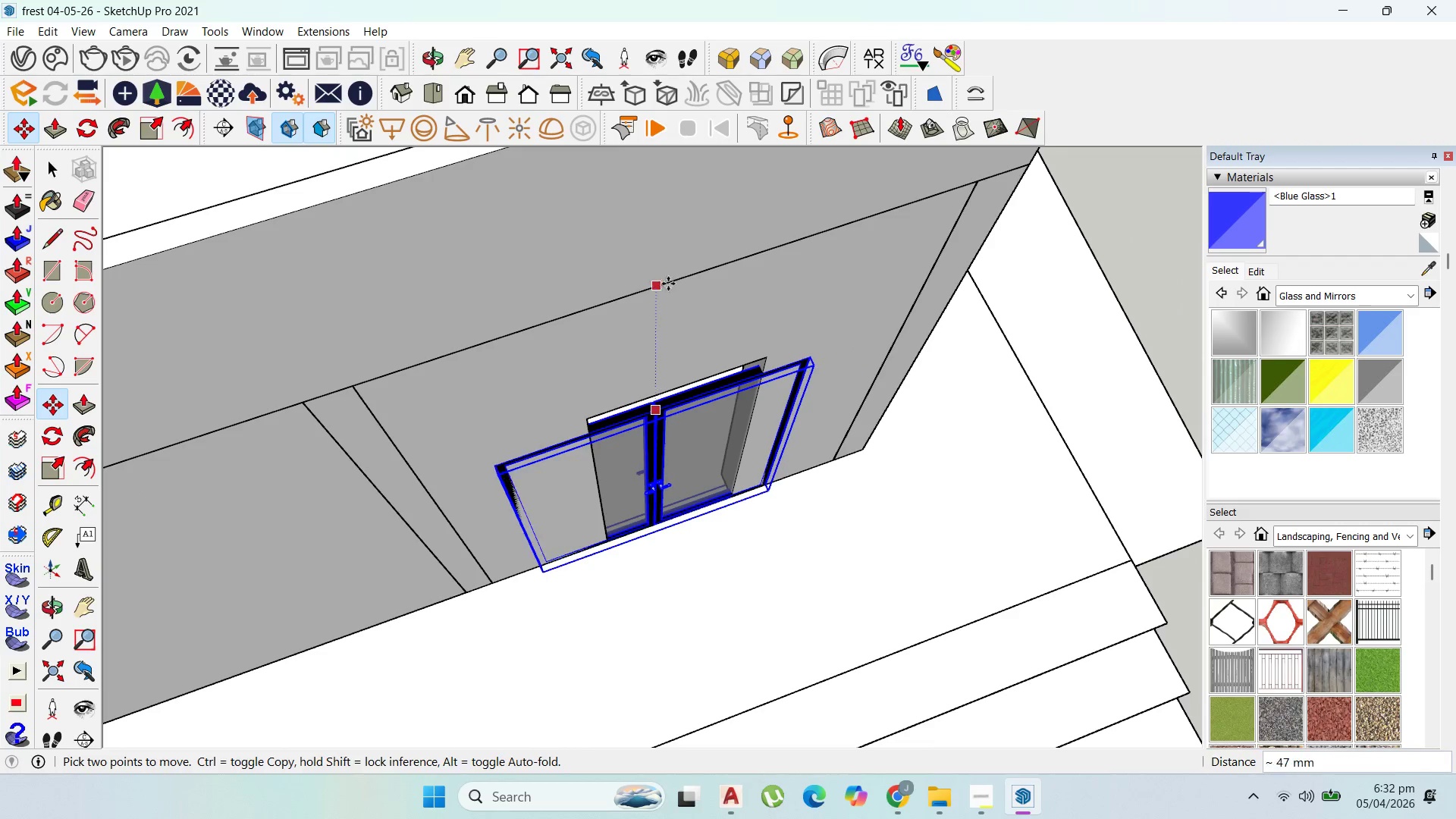 
hold_key(key=ShiftLeft, duration=0.59)
left_click([670, 282])
 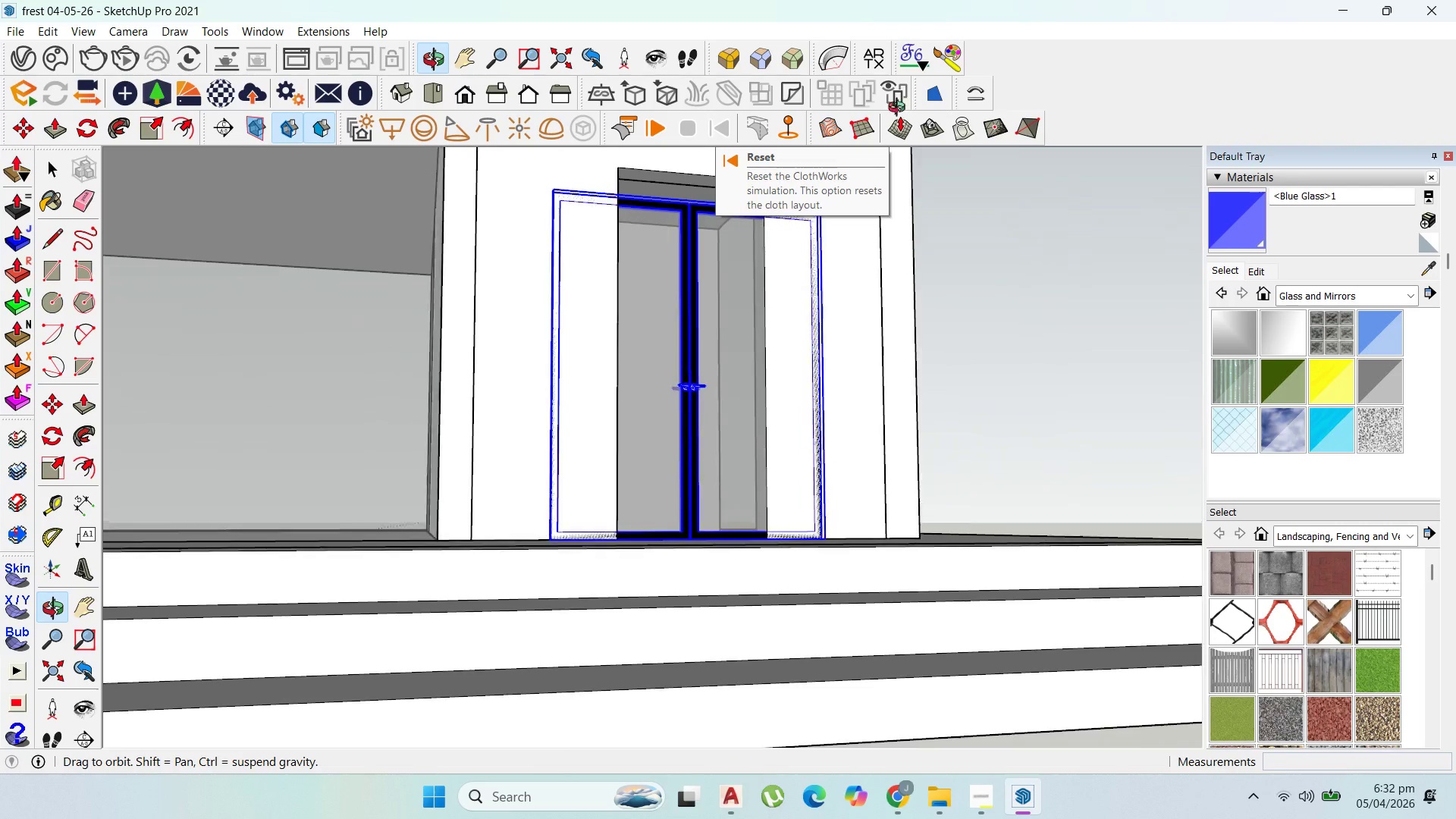 
scroll: coordinate [1067, 398], scroll_direction: down, amount: 2.0
 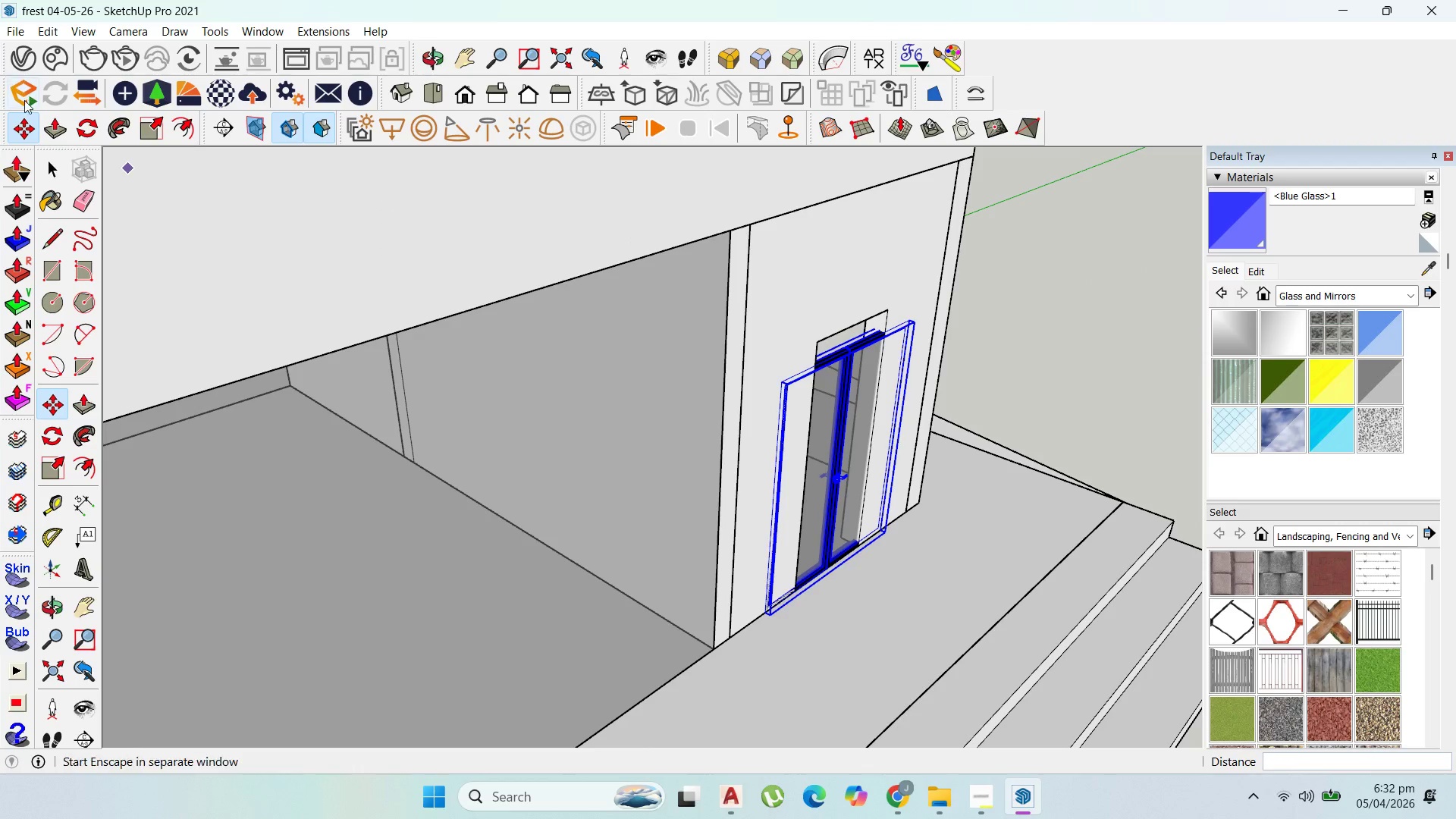 
left_click([55, 177])
 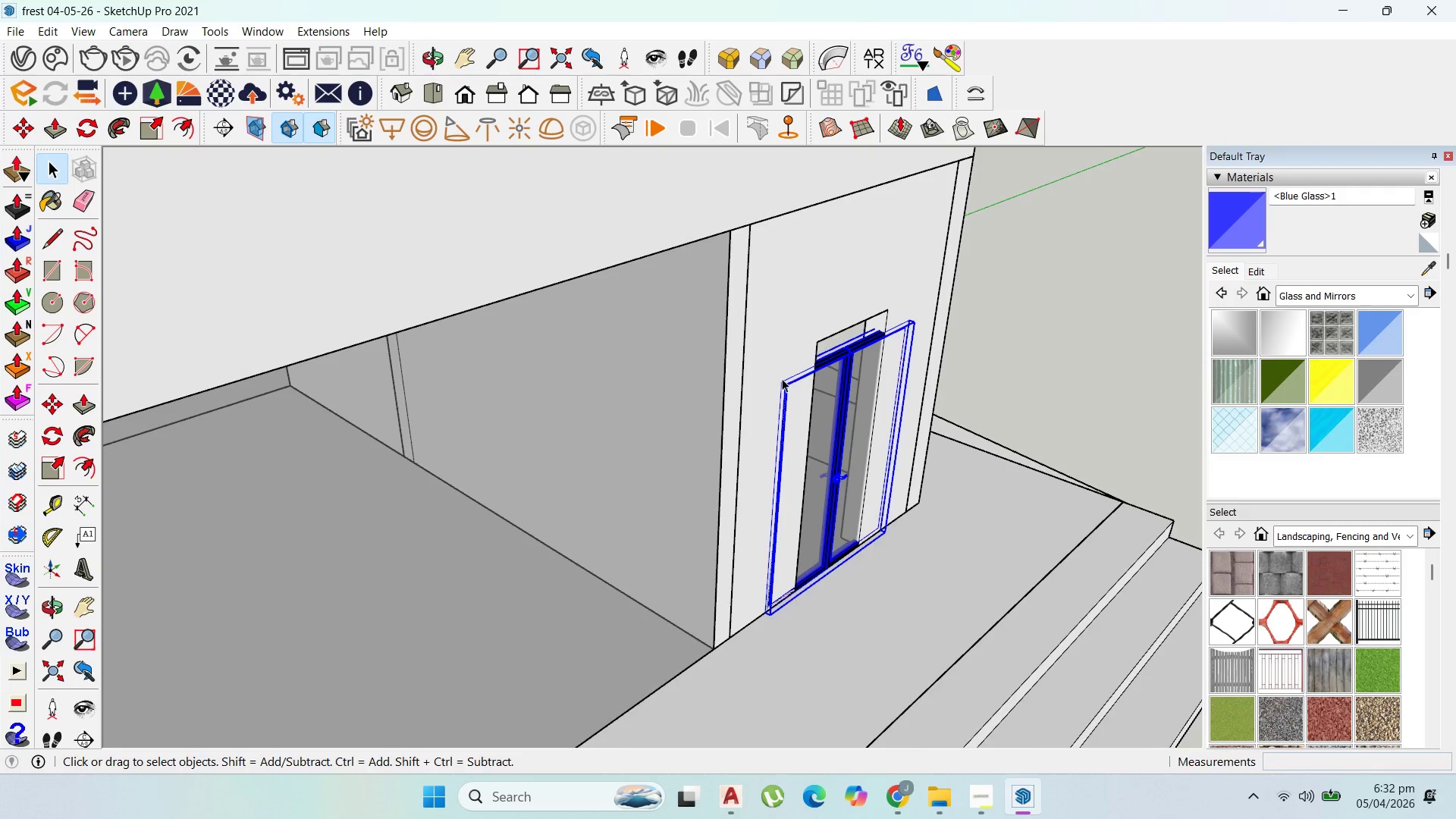 
scroll: coordinate [611, 361], scroll_direction: up, amount: 2.0
 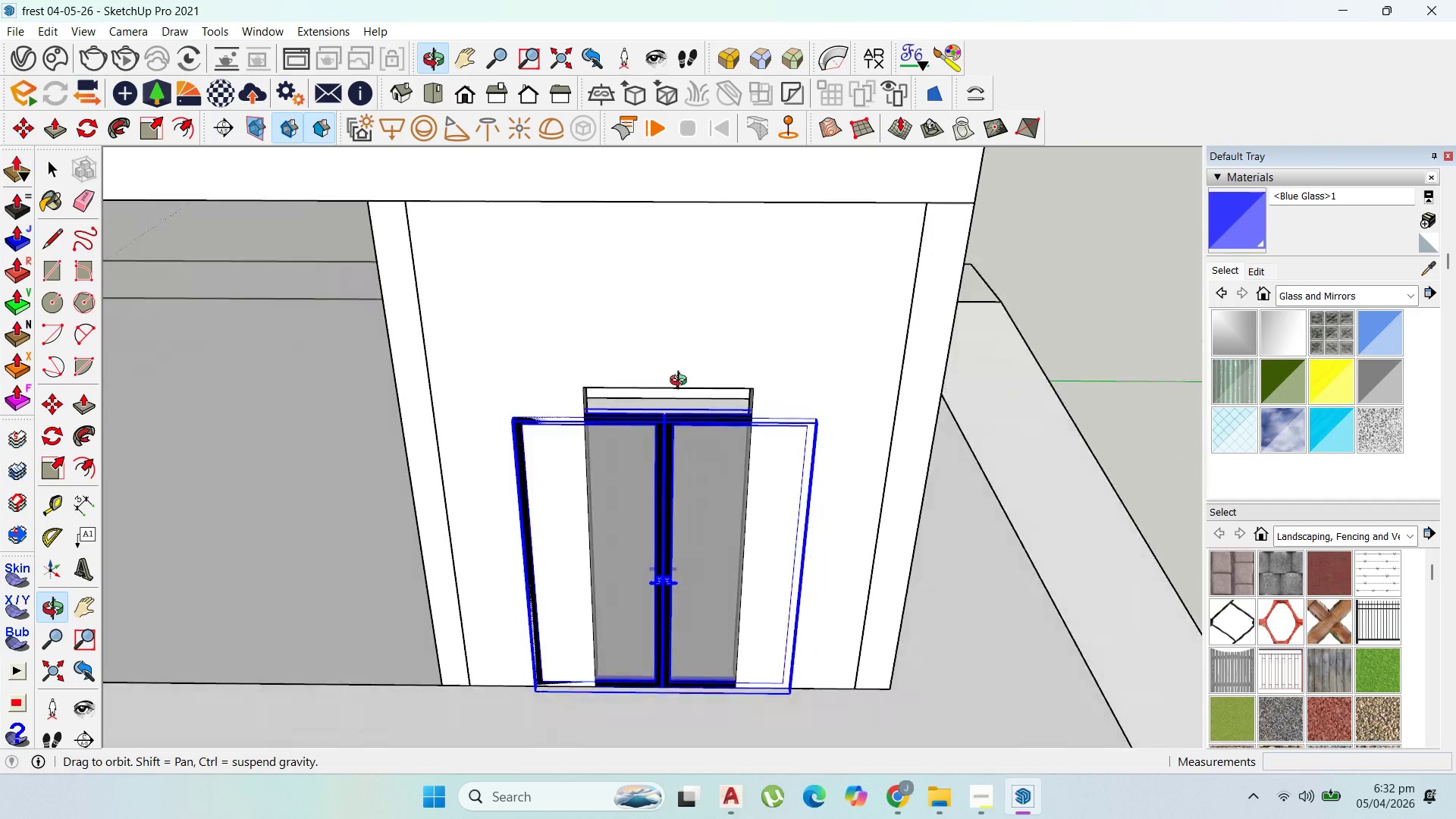 
double_click([576, 386])
 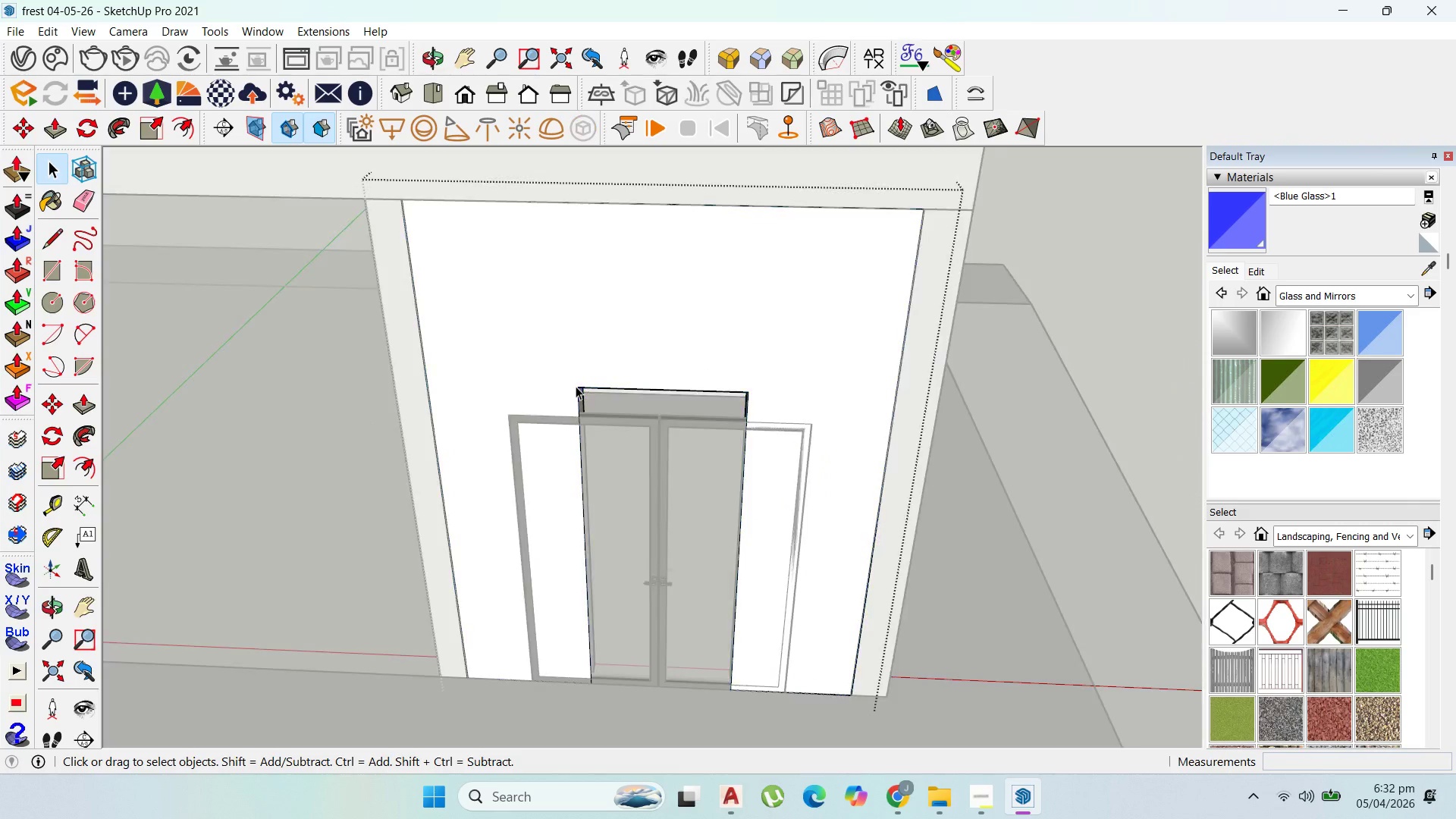 
triple_click([576, 386])
 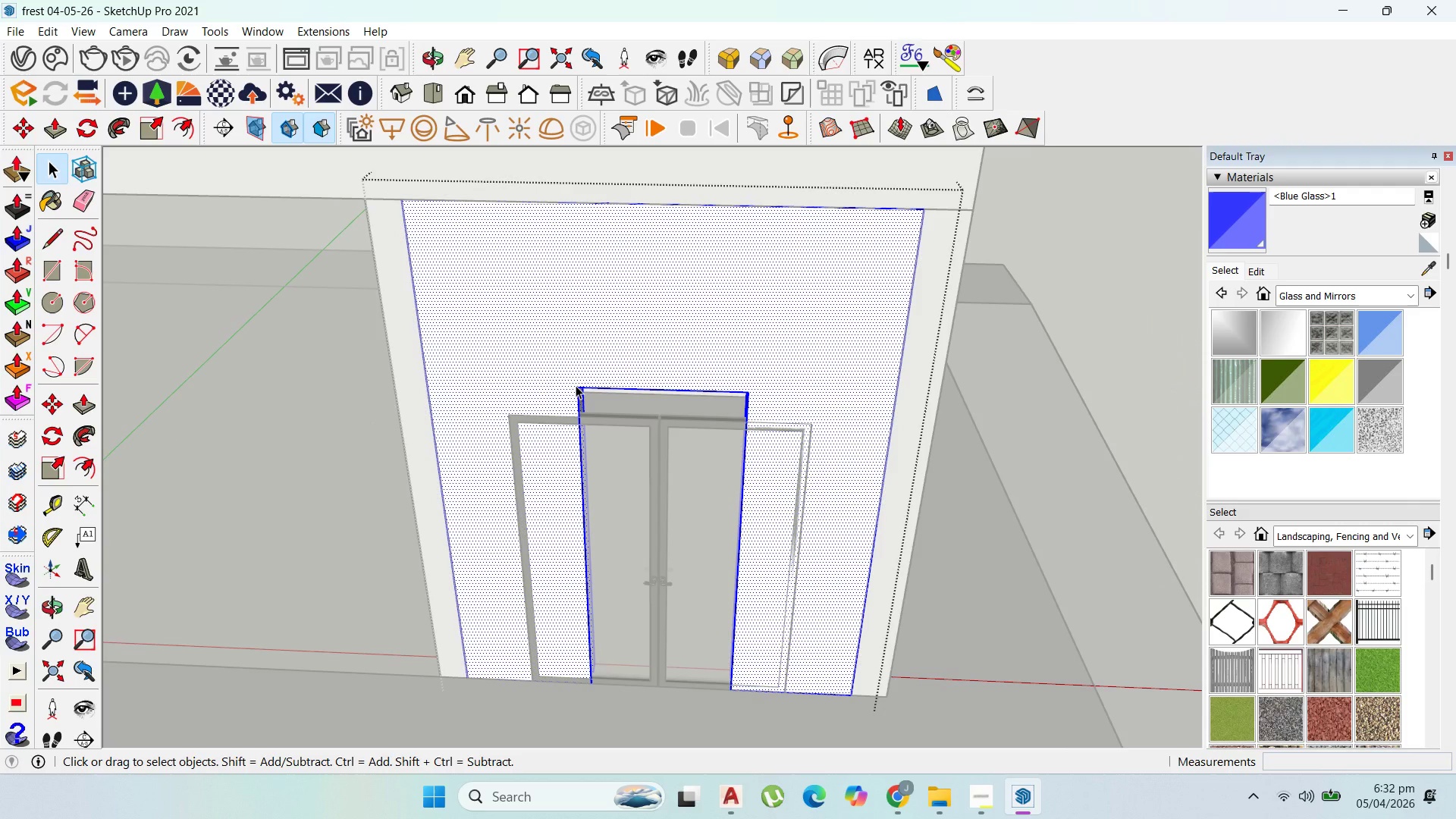 
triple_click([575, 384])
 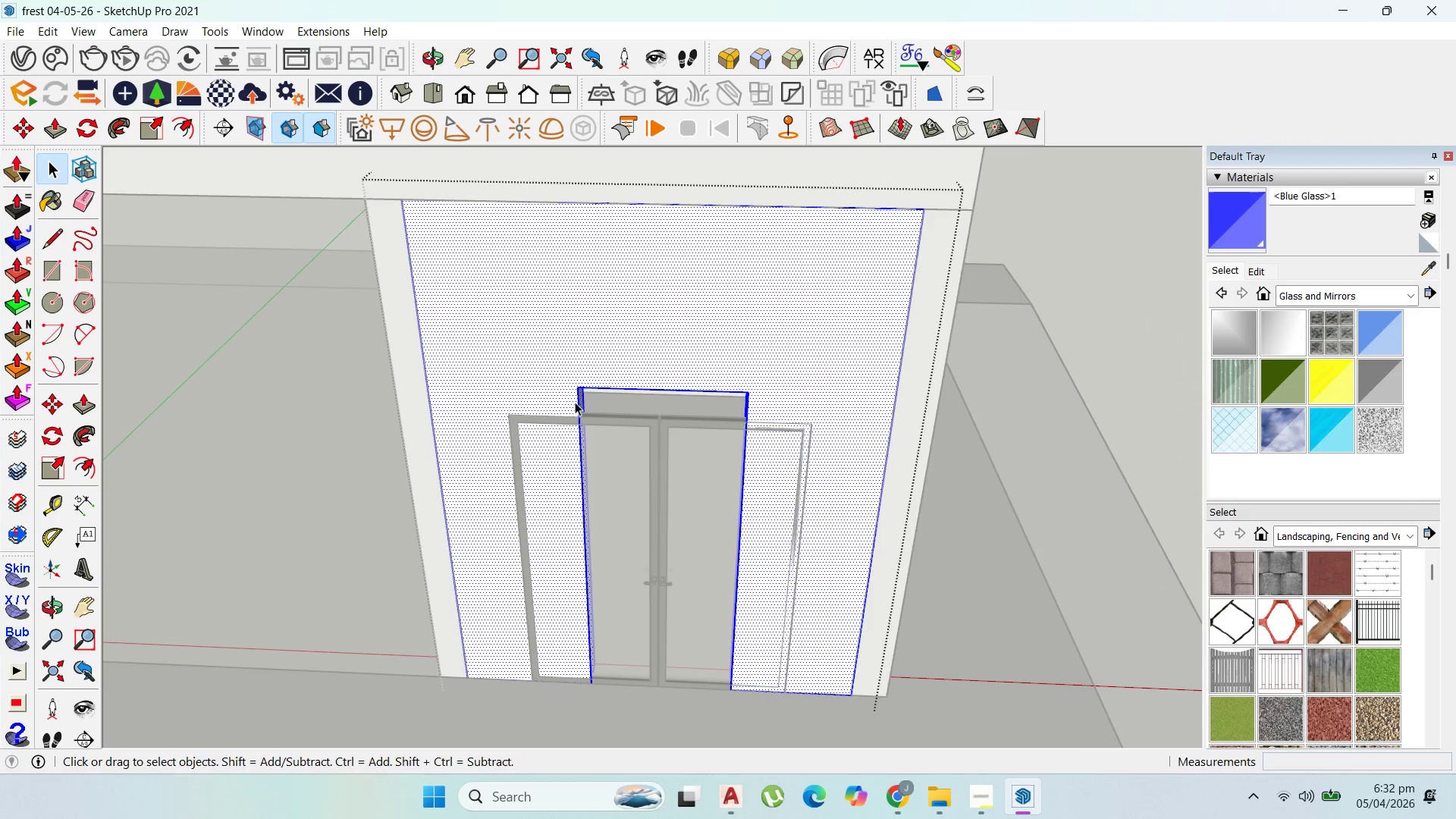 
key(P)
 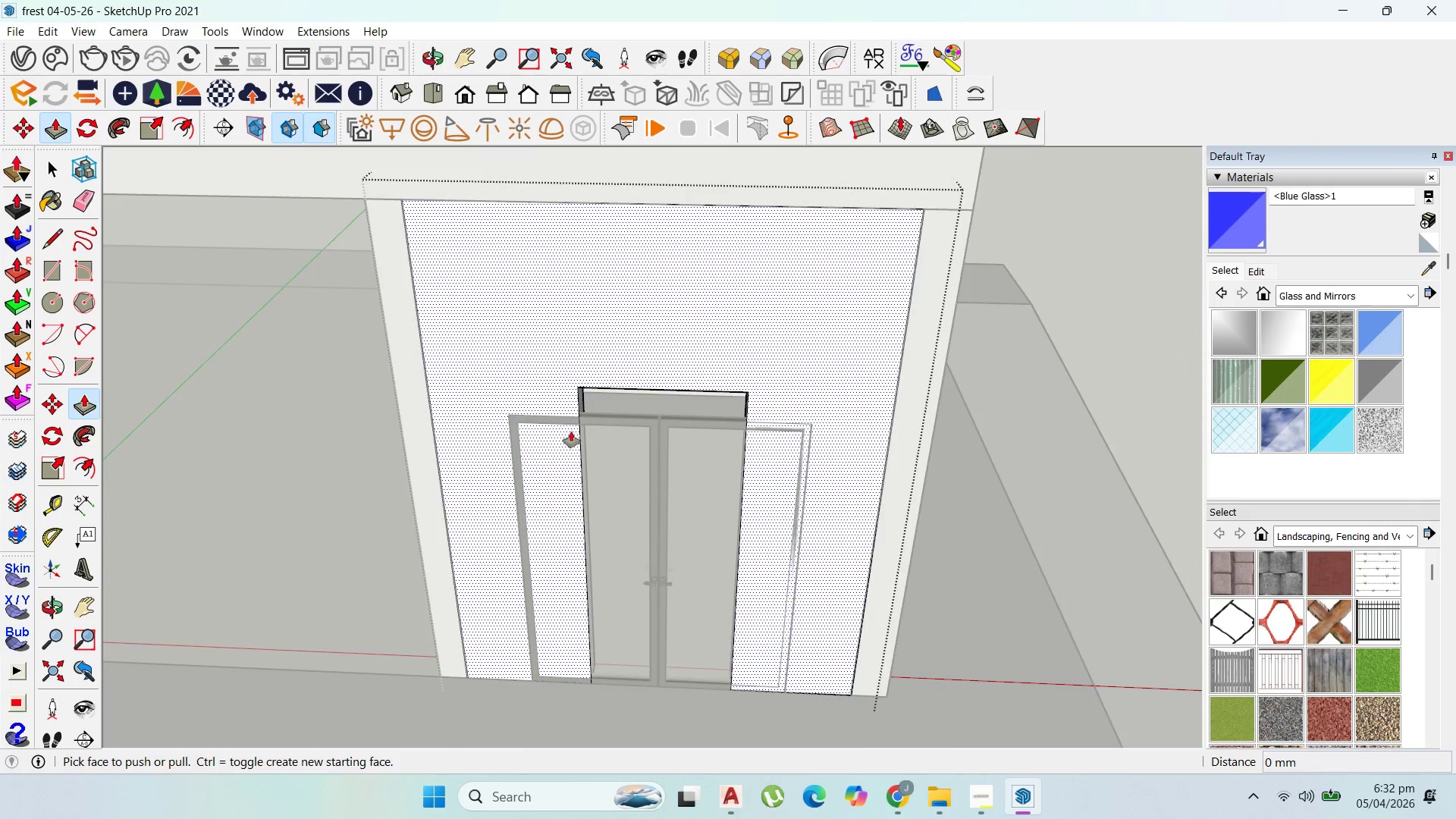 
scroll: coordinate [569, 432], scroll_direction: up, amount: 3.0
 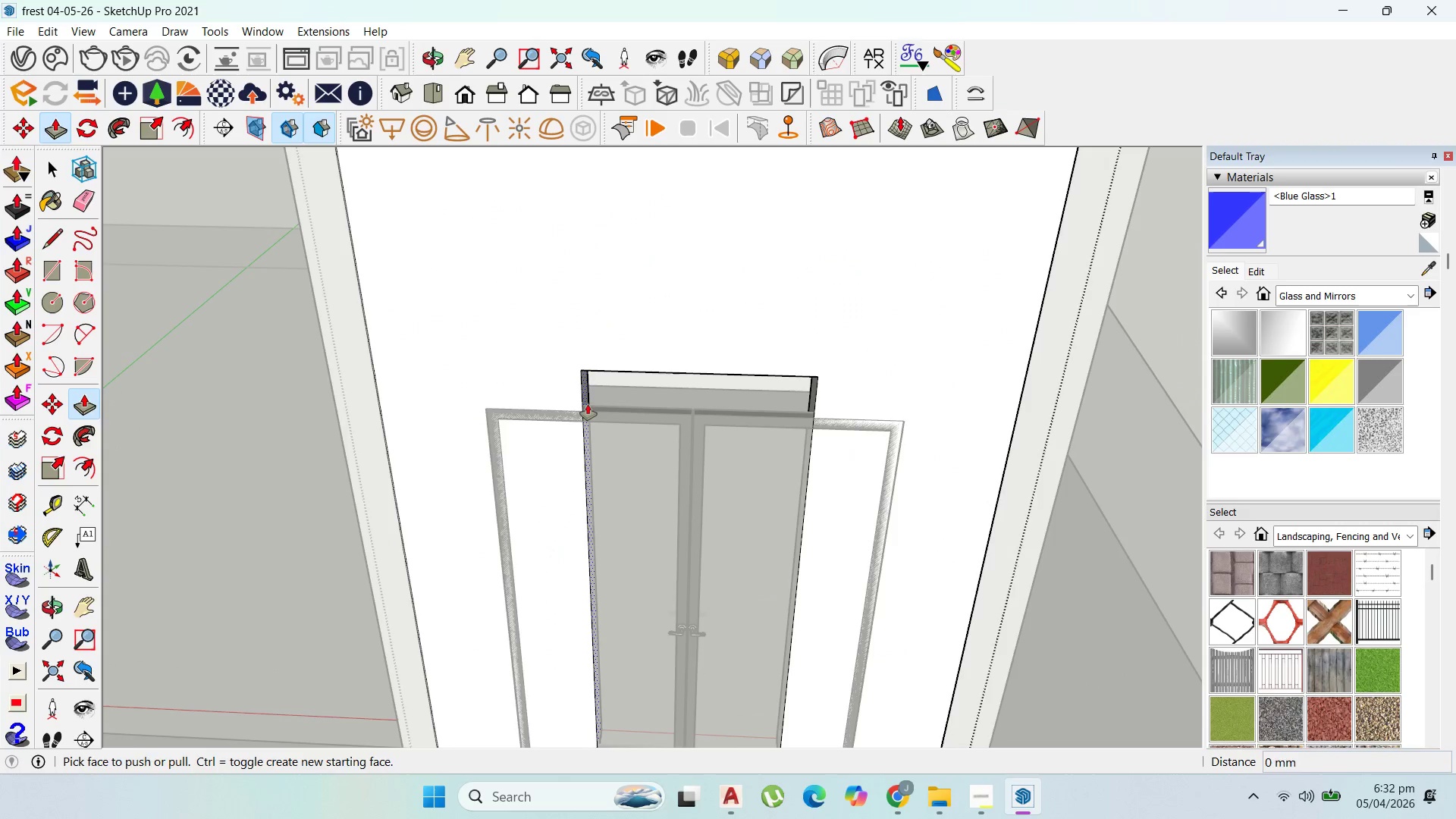 
left_click_drag(start_coordinate=[586, 403], to_coordinate=[485, 430])
 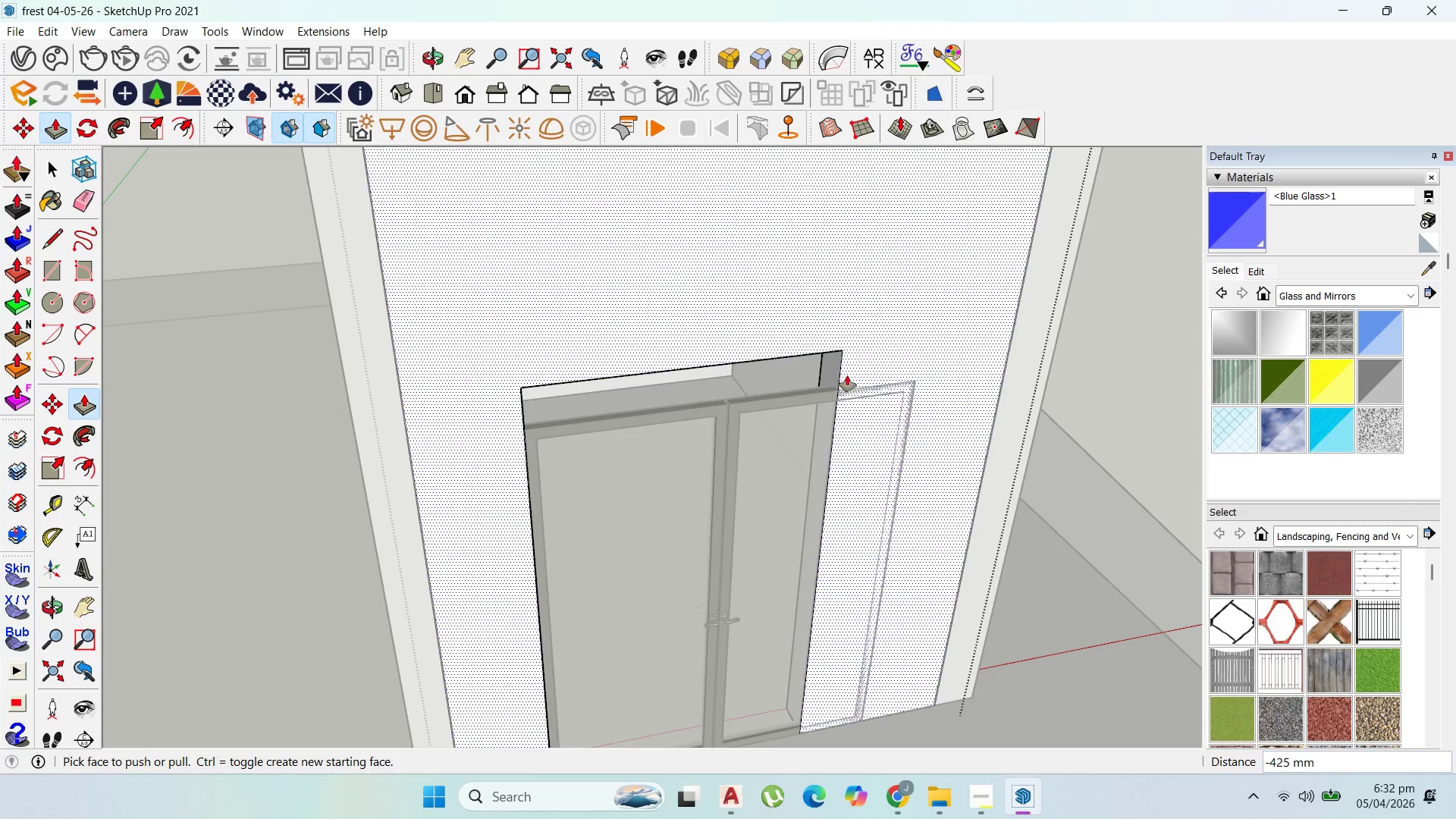 
left_click_drag(start_coordinate=[830, 369], to_coordinate=[908, 381])
 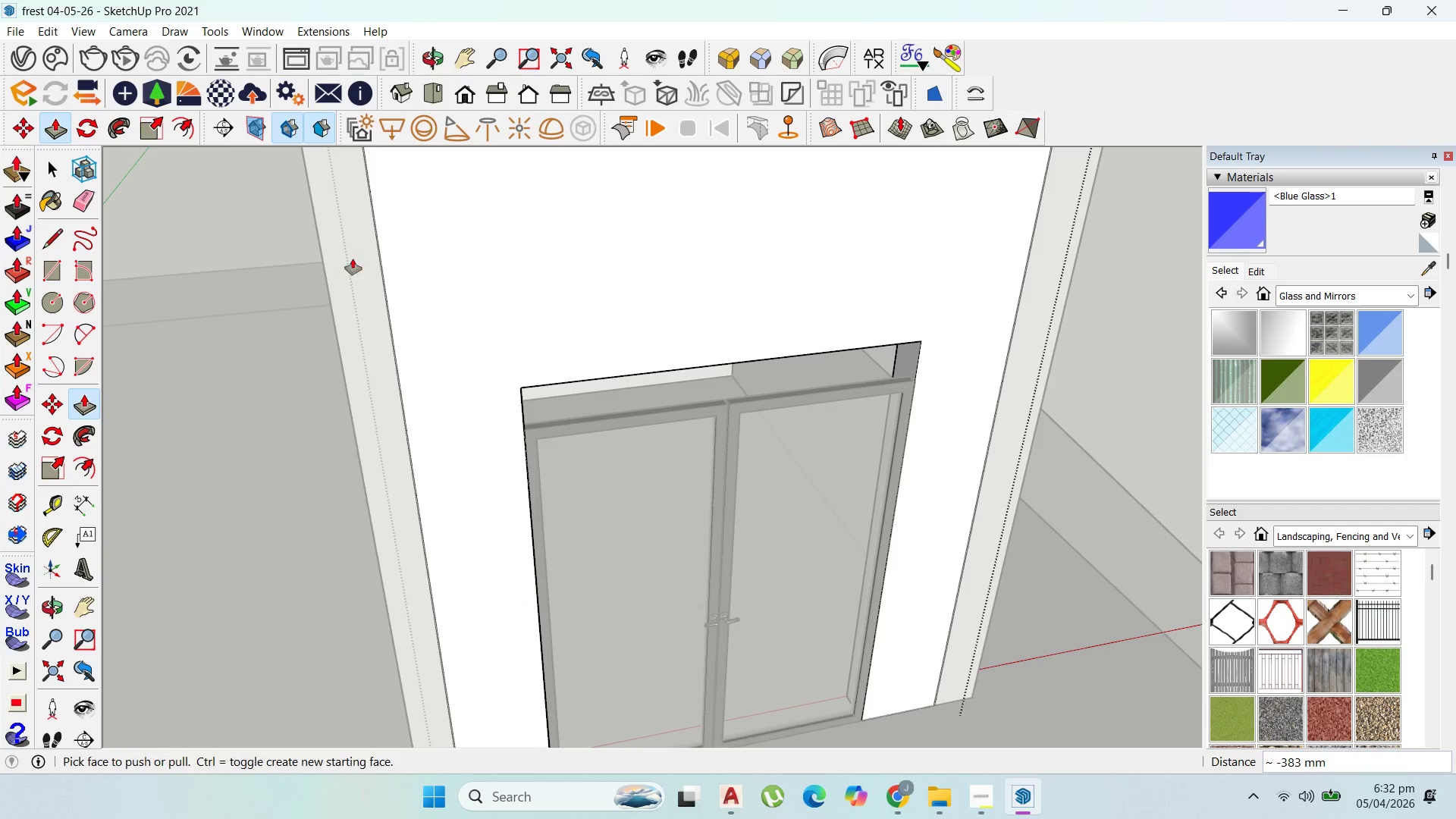 
scroll: coordinate [795, 407], scroll_direction: up, amount: 2.0
 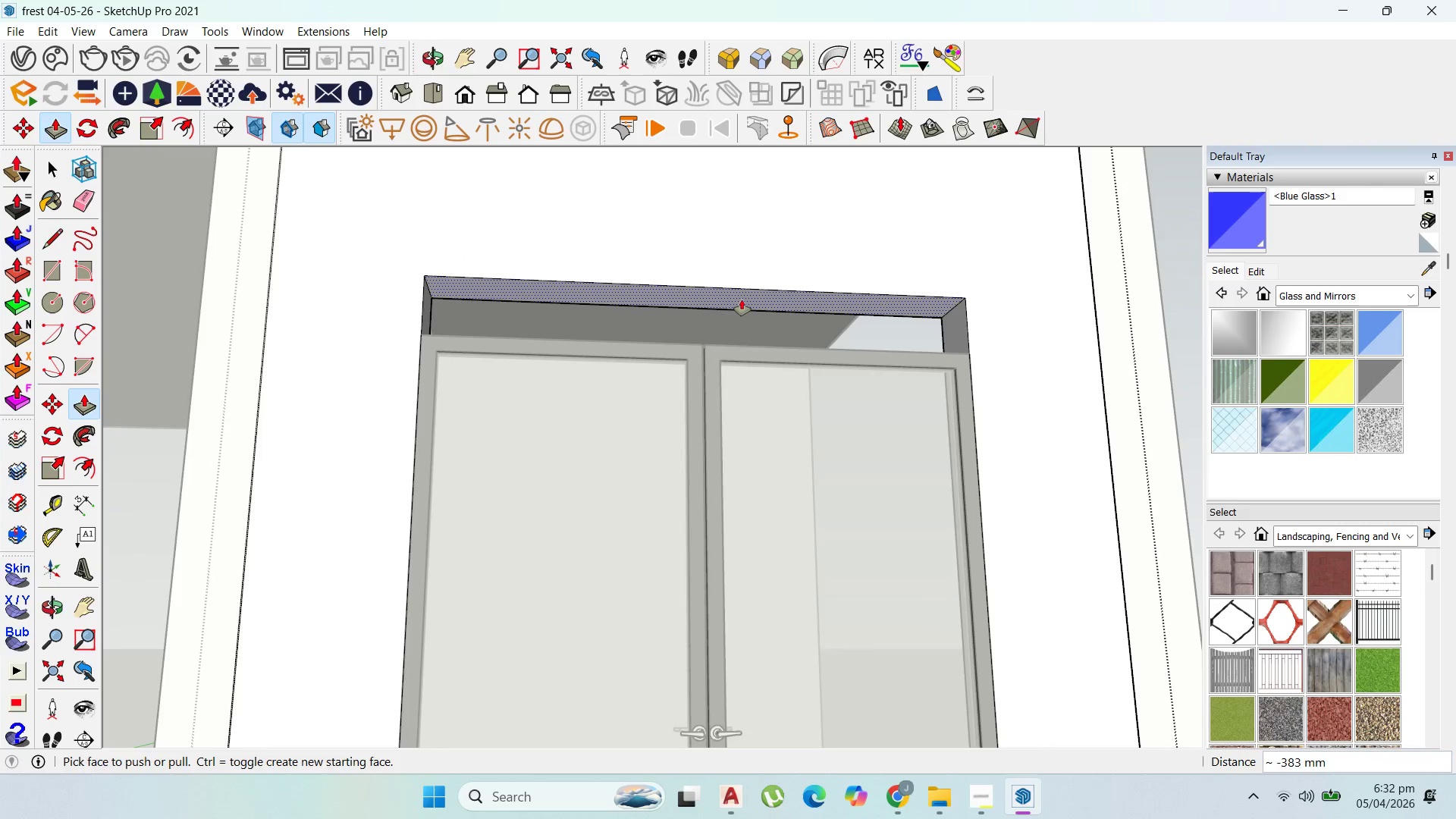 
left_click_drag(start_coordinate=[742, 300], to_coordinate=[899, 348])
 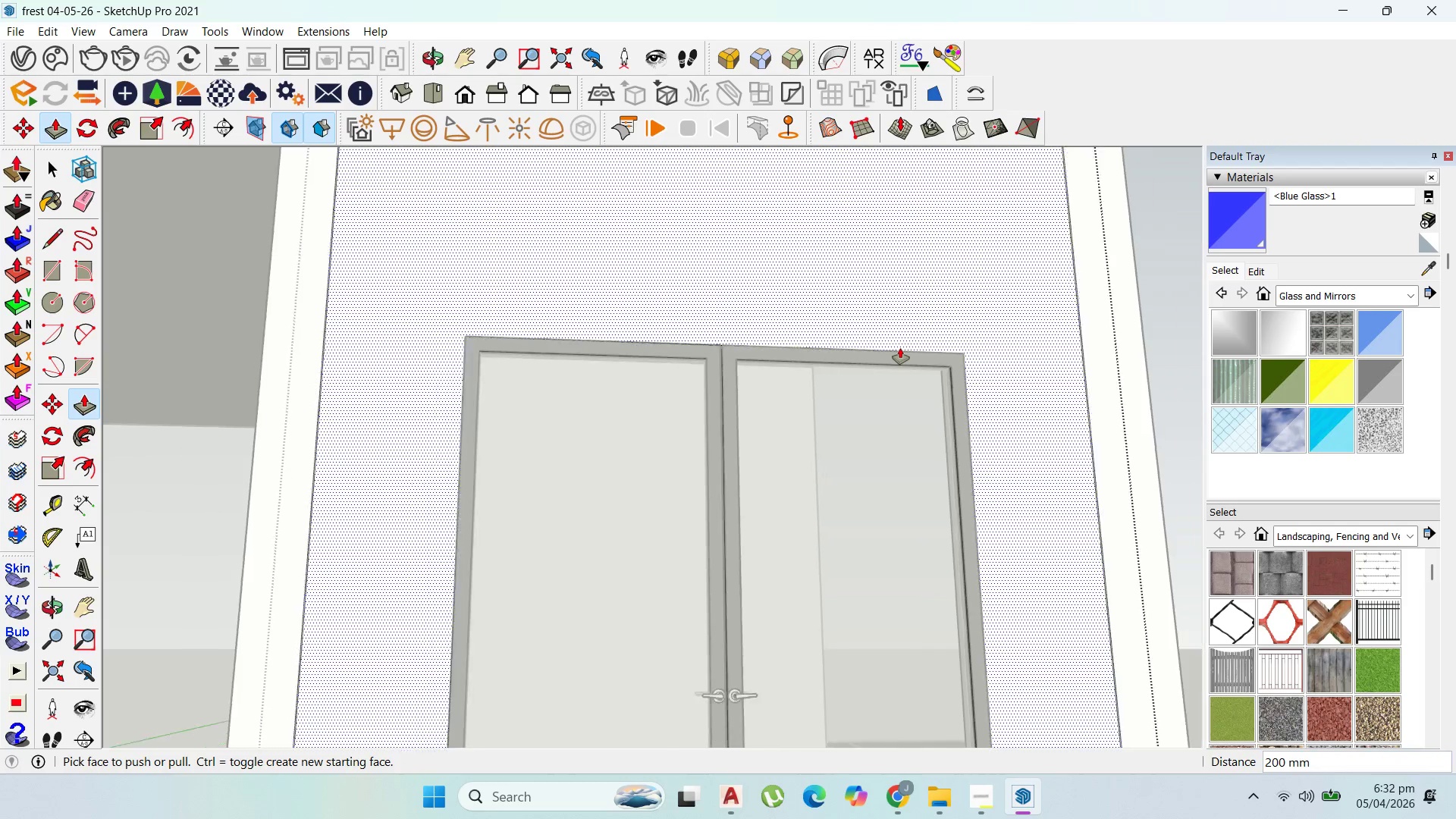 
scroll: coordinate [902, 348], scroll_direction: down, amount: 9.0
 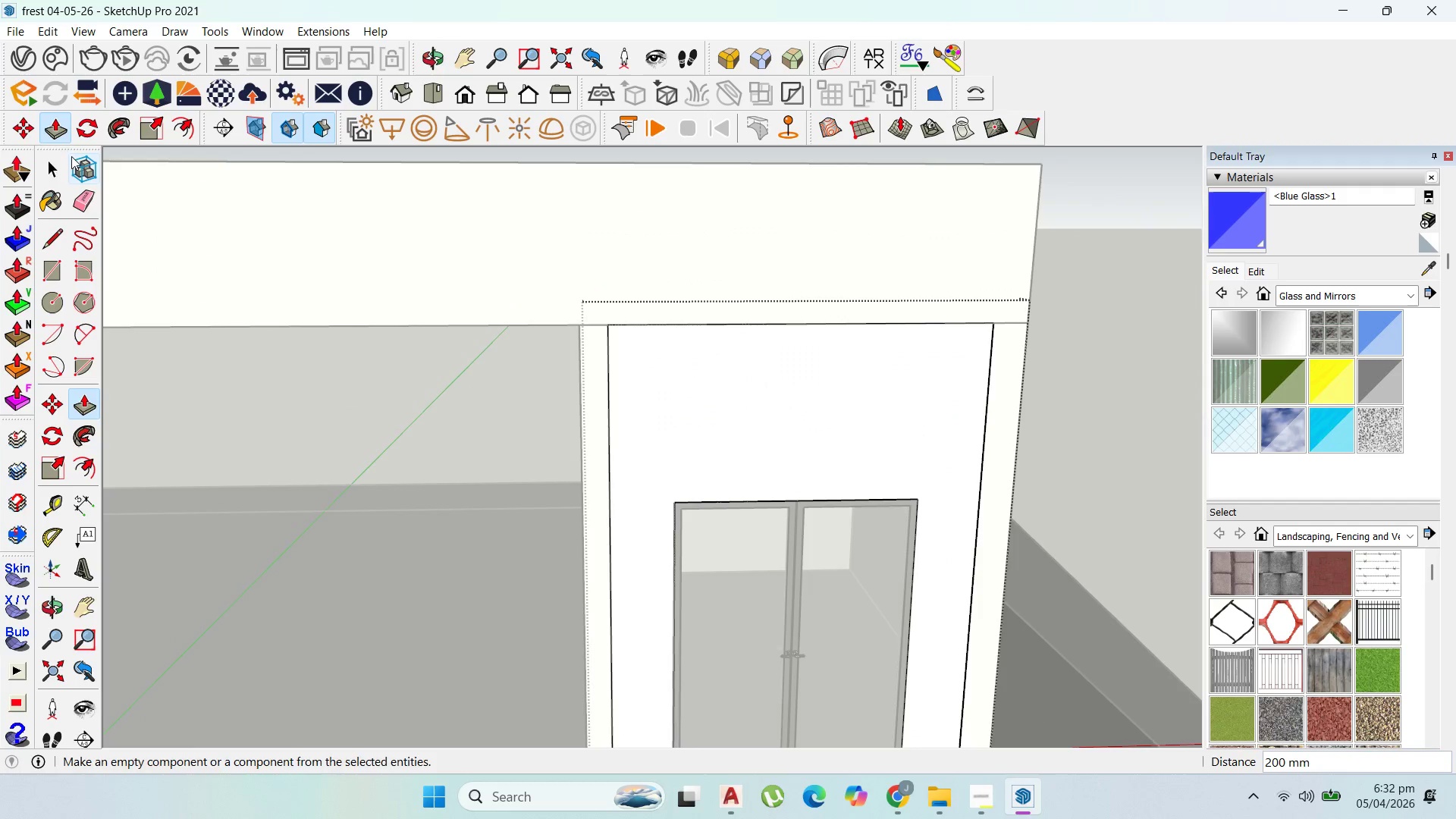 
key(Escape)
 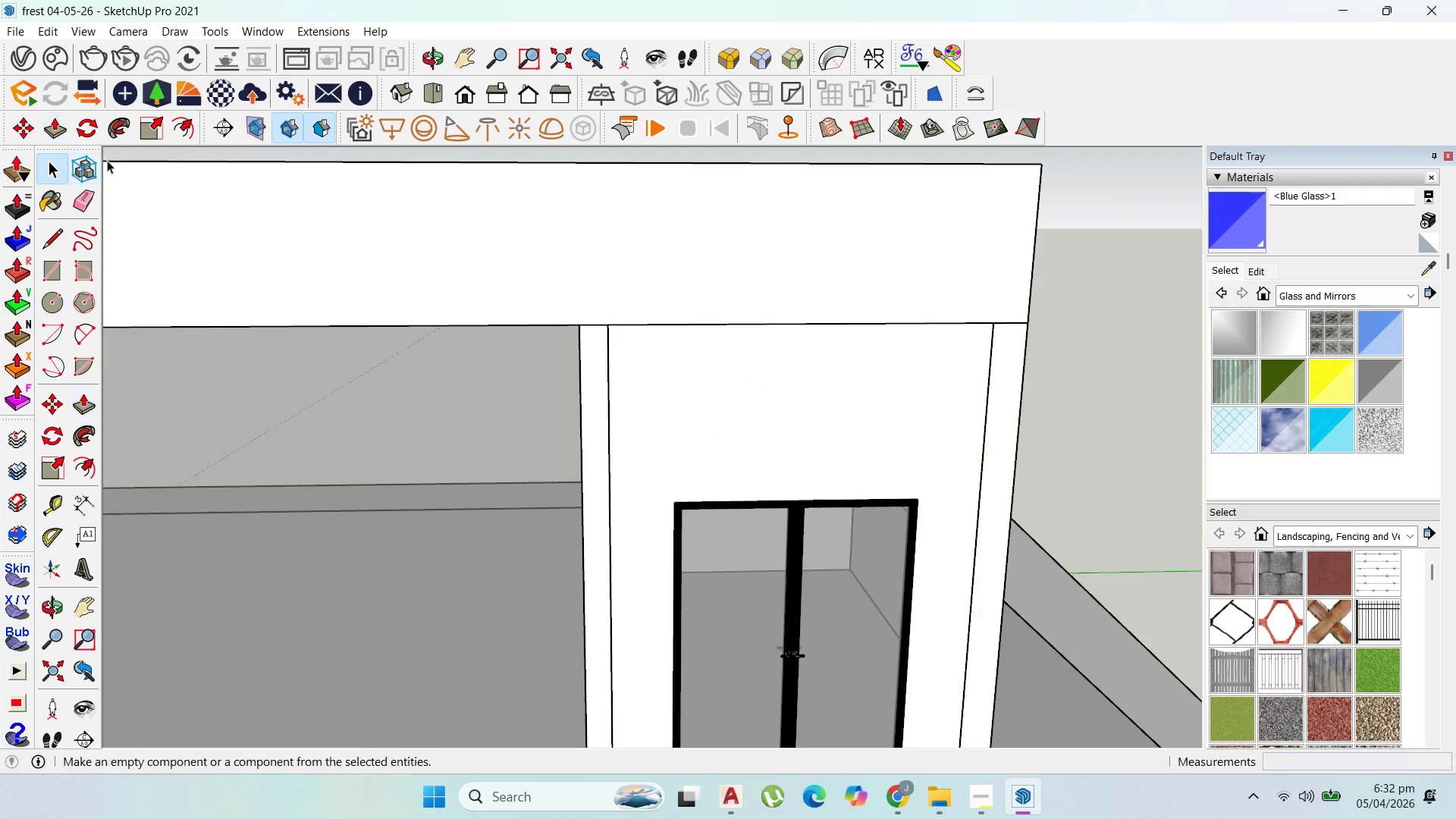 
key(Escape)
 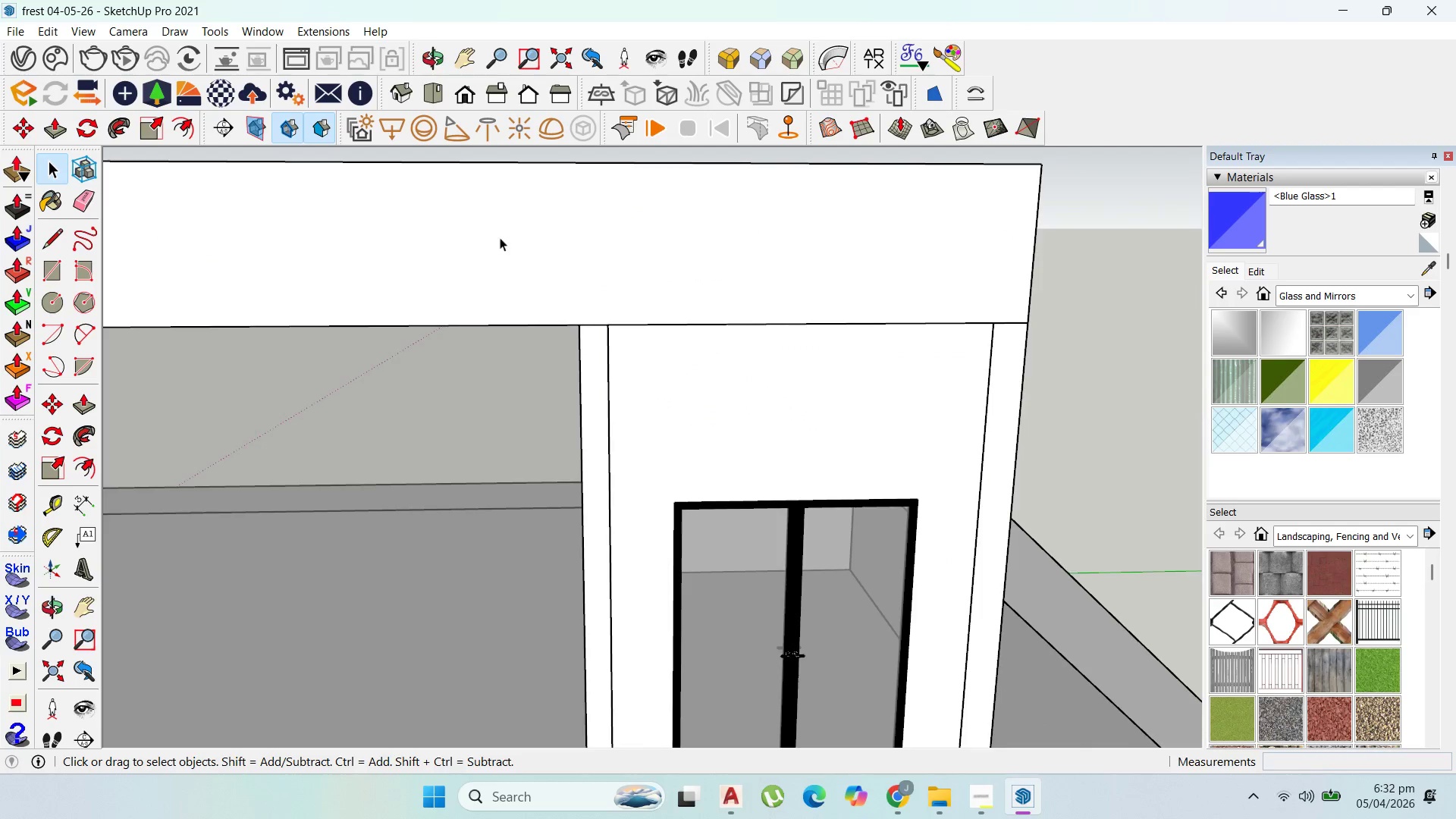 
key(Escape)
 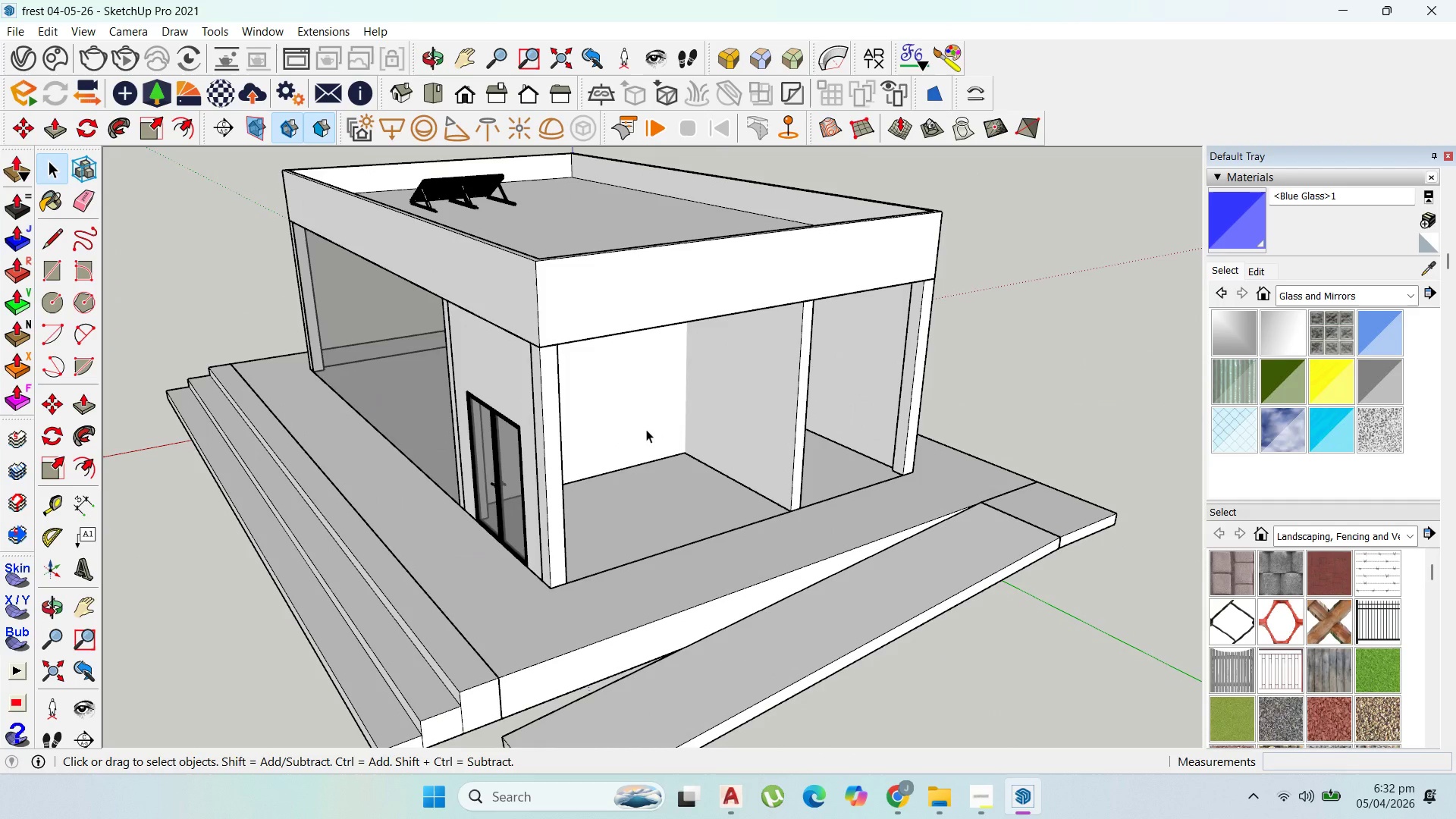 
scroll: coordinate [673, 258], scroll_direction: down, amount: 7.0
 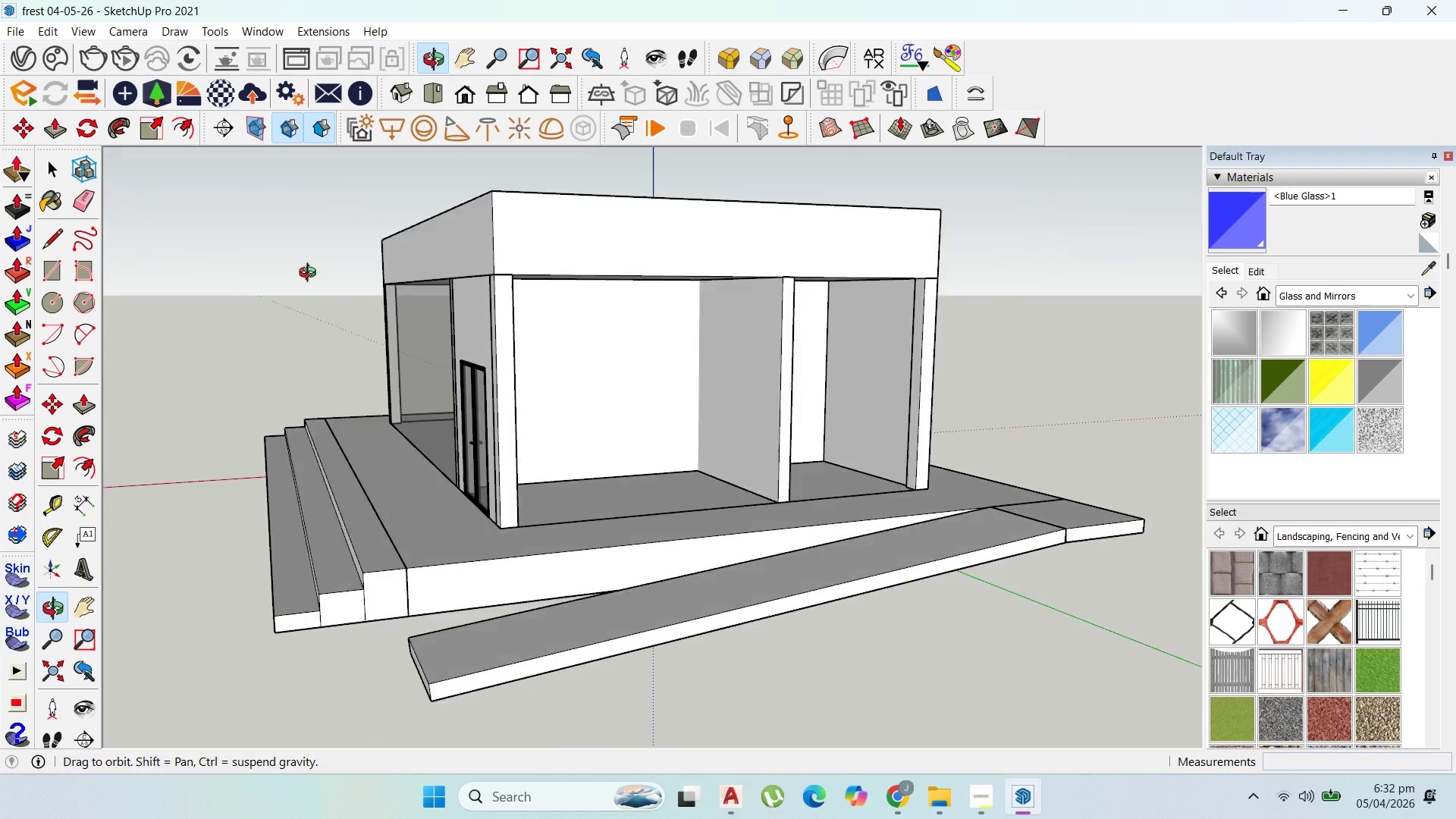 
key(M)
 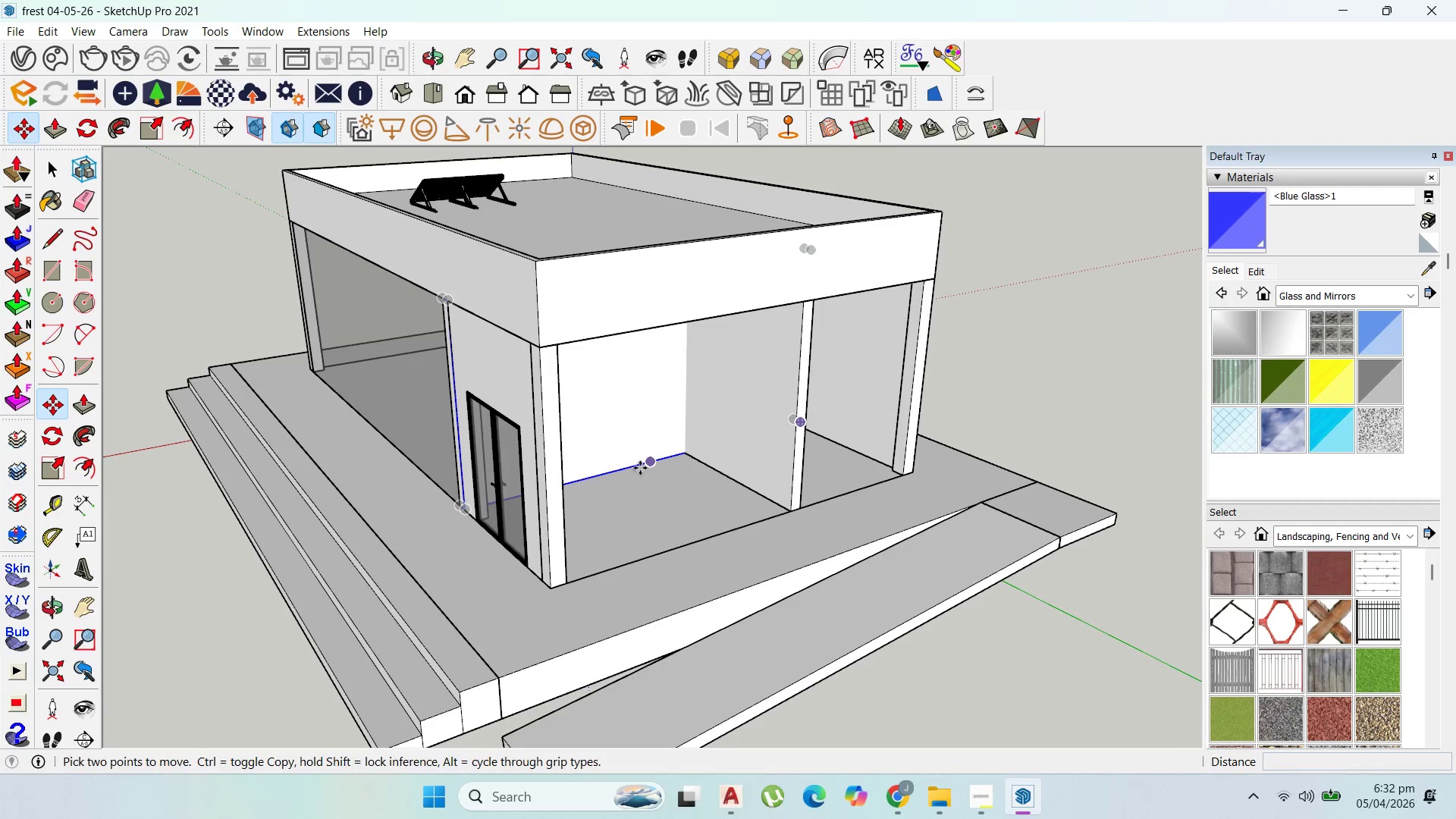 
left_click_drag(start_coordinate=[640, 468], to_coordinate=[645, 468])
 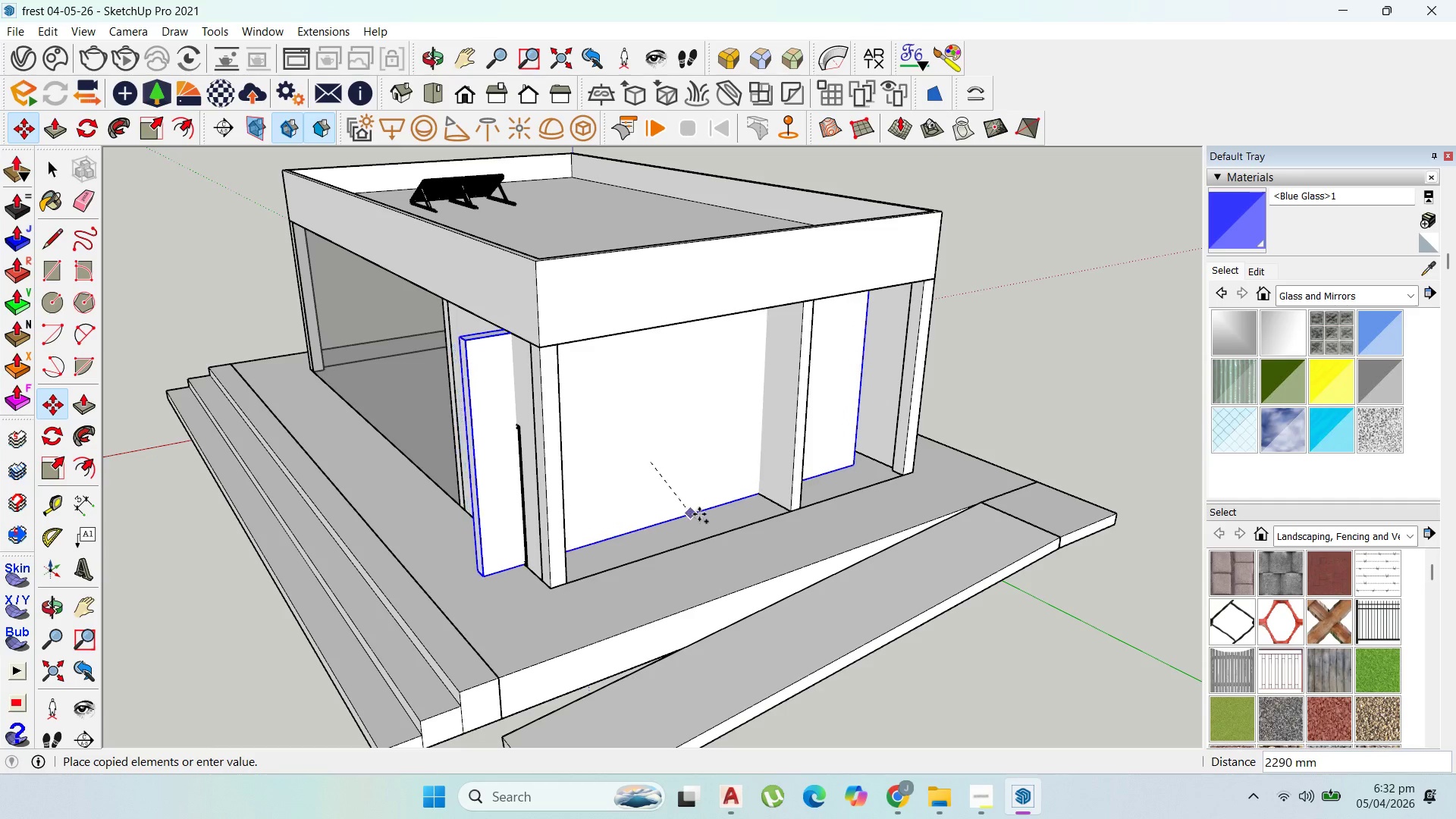 
key(Control+ControlLeft)
 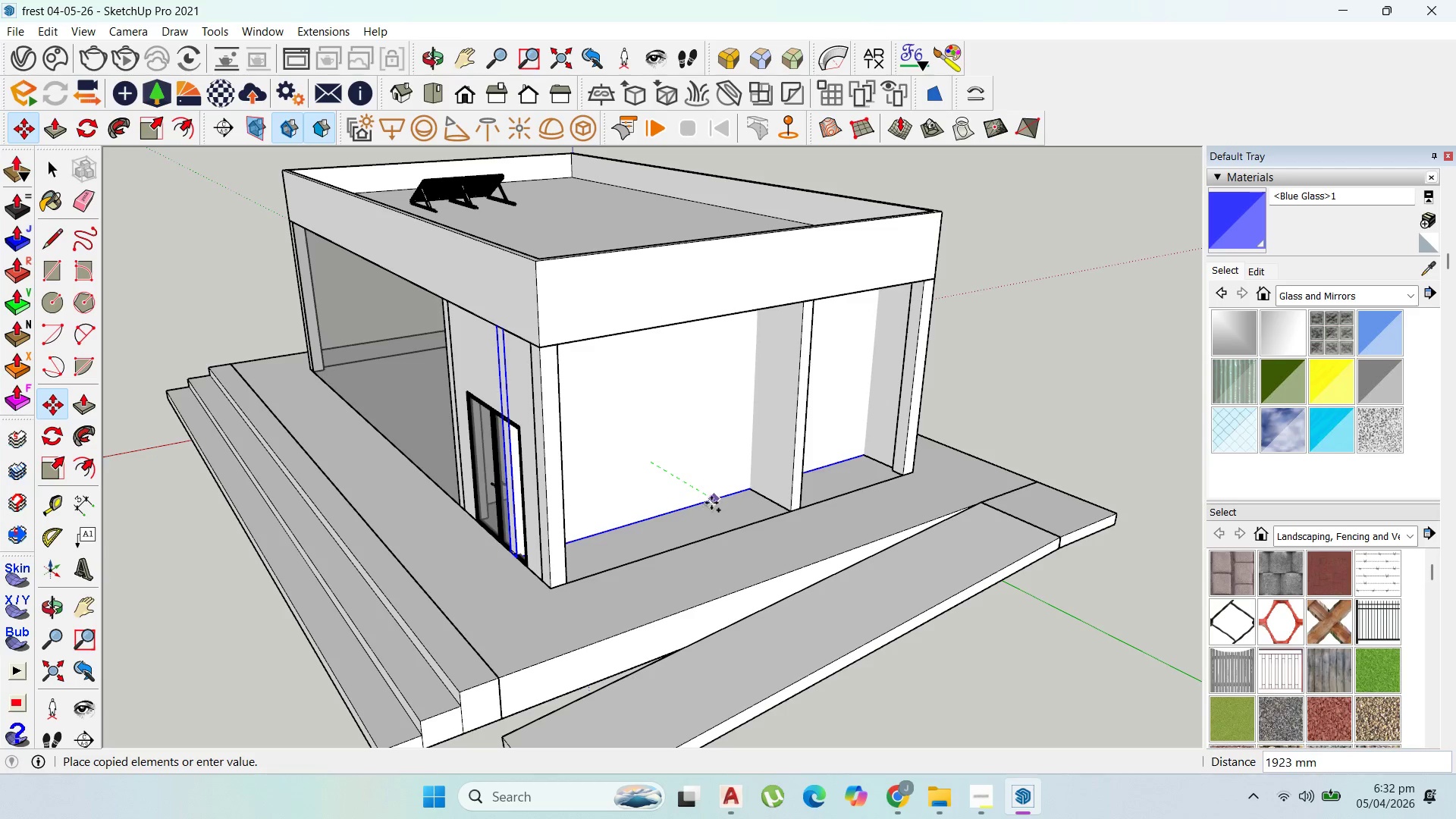 
hold_key(key=ShiftLeft, duration=1.42)
 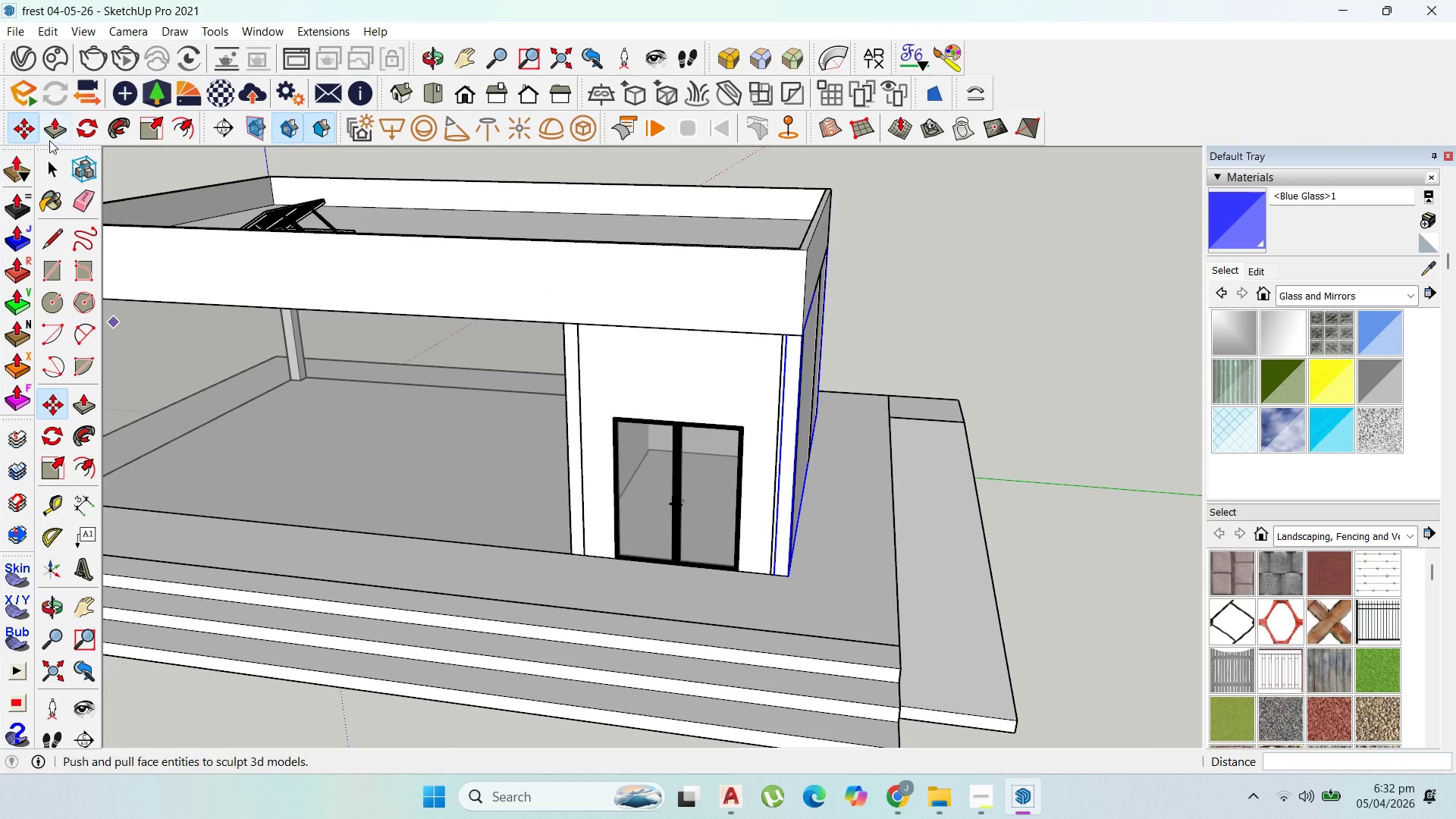 
double_click([661, 376])
 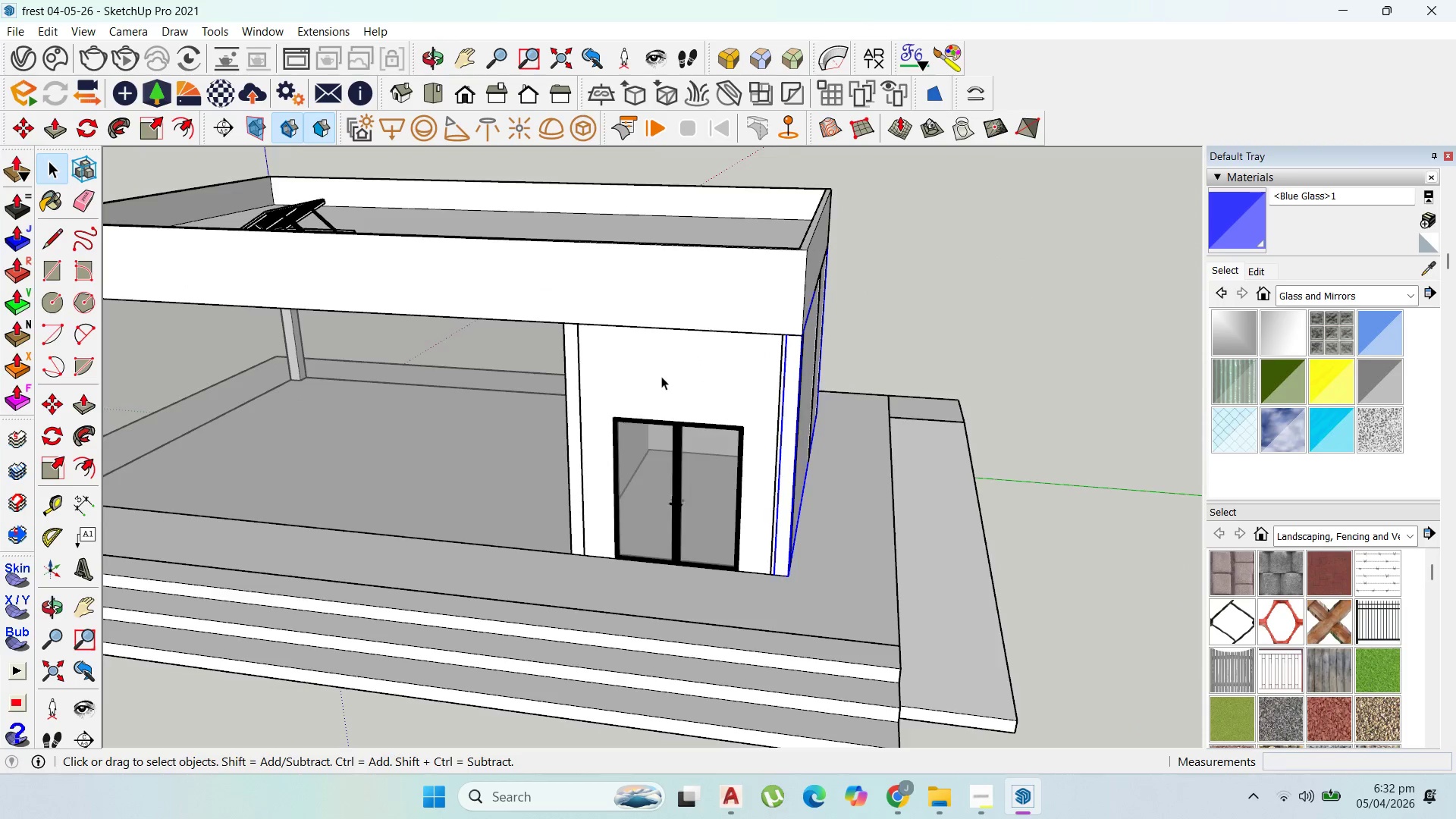 
triple_click([661, 376])
 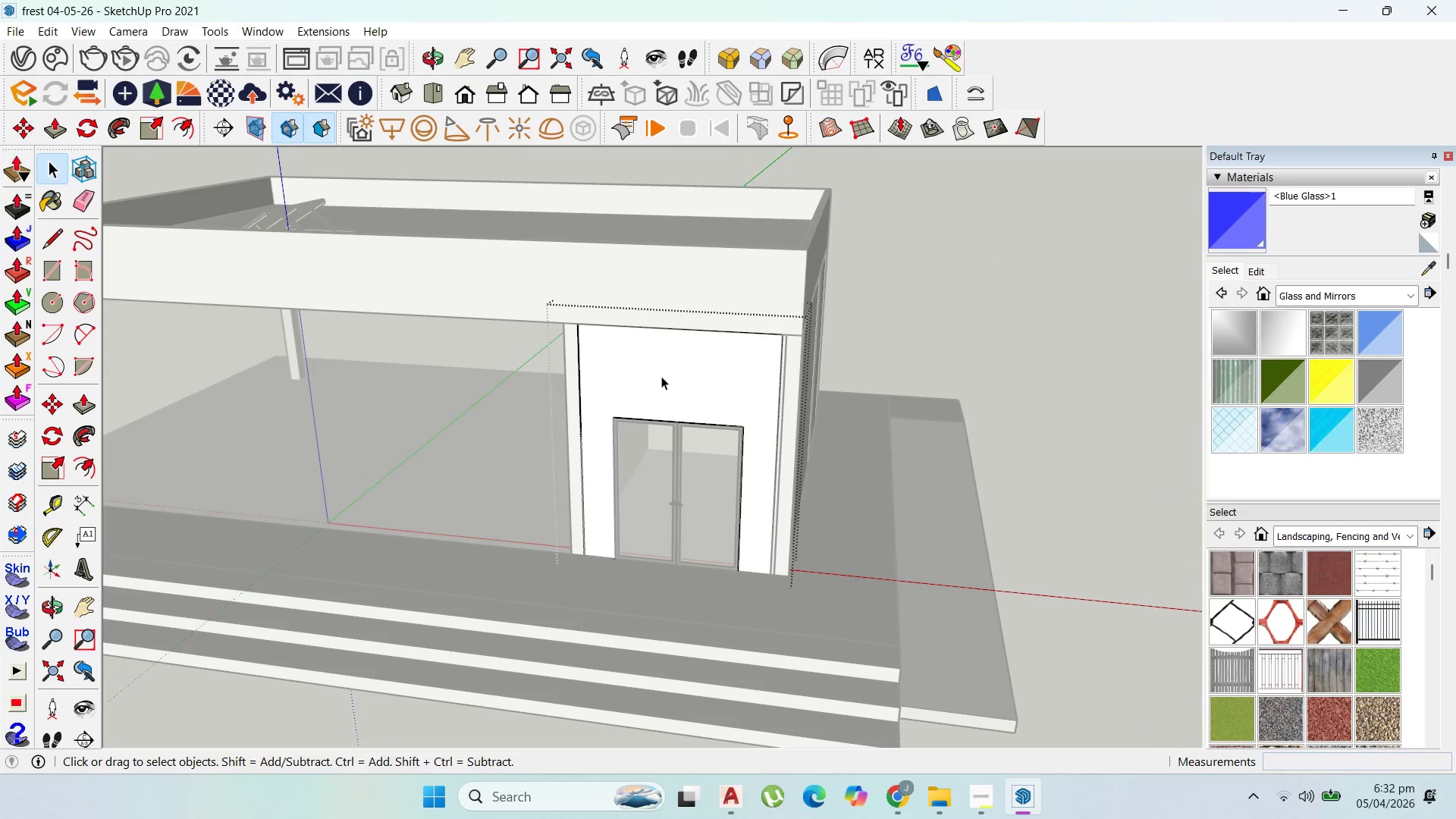 
triple_click([661, 376])
 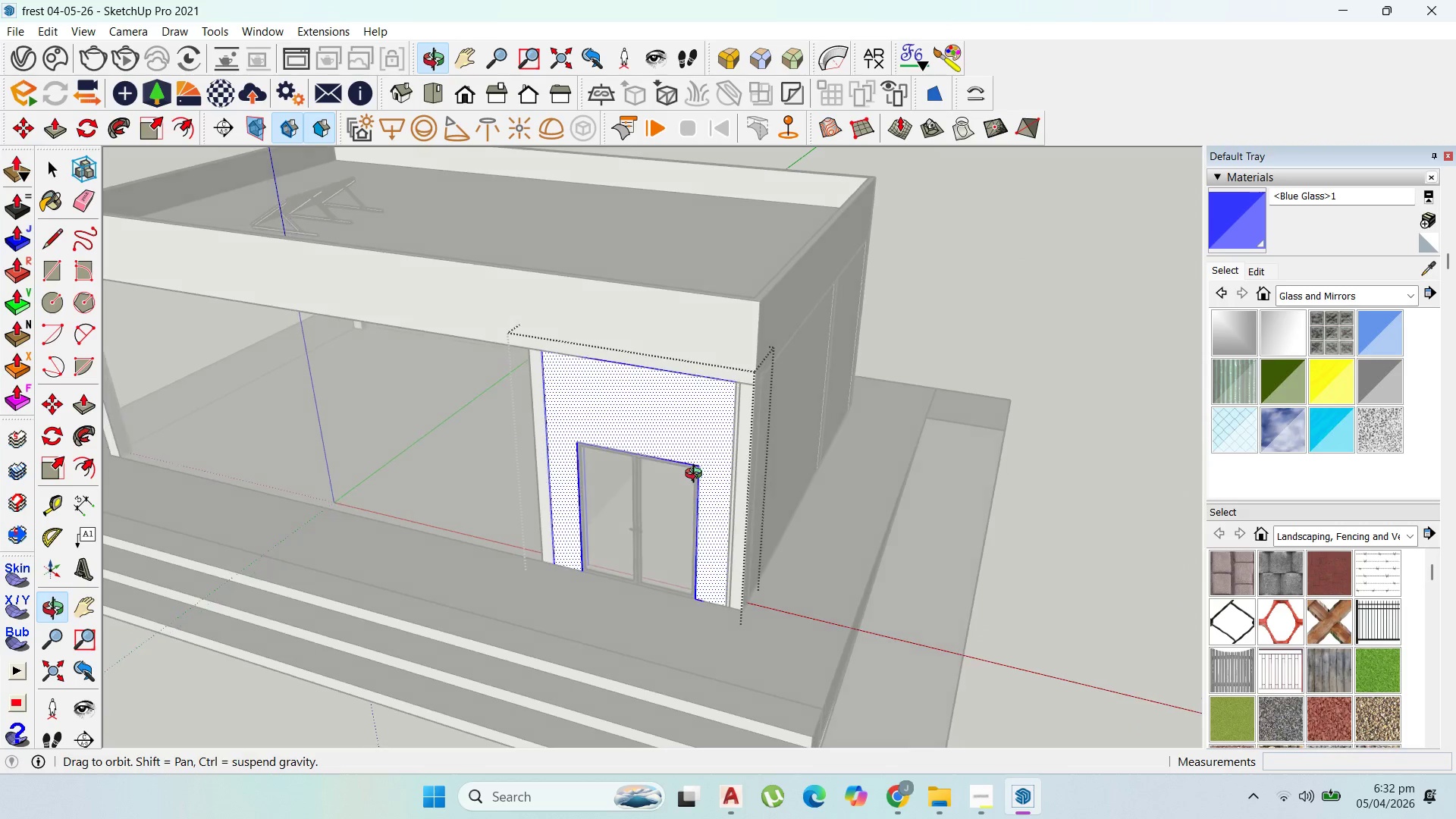 
key(Escape)
 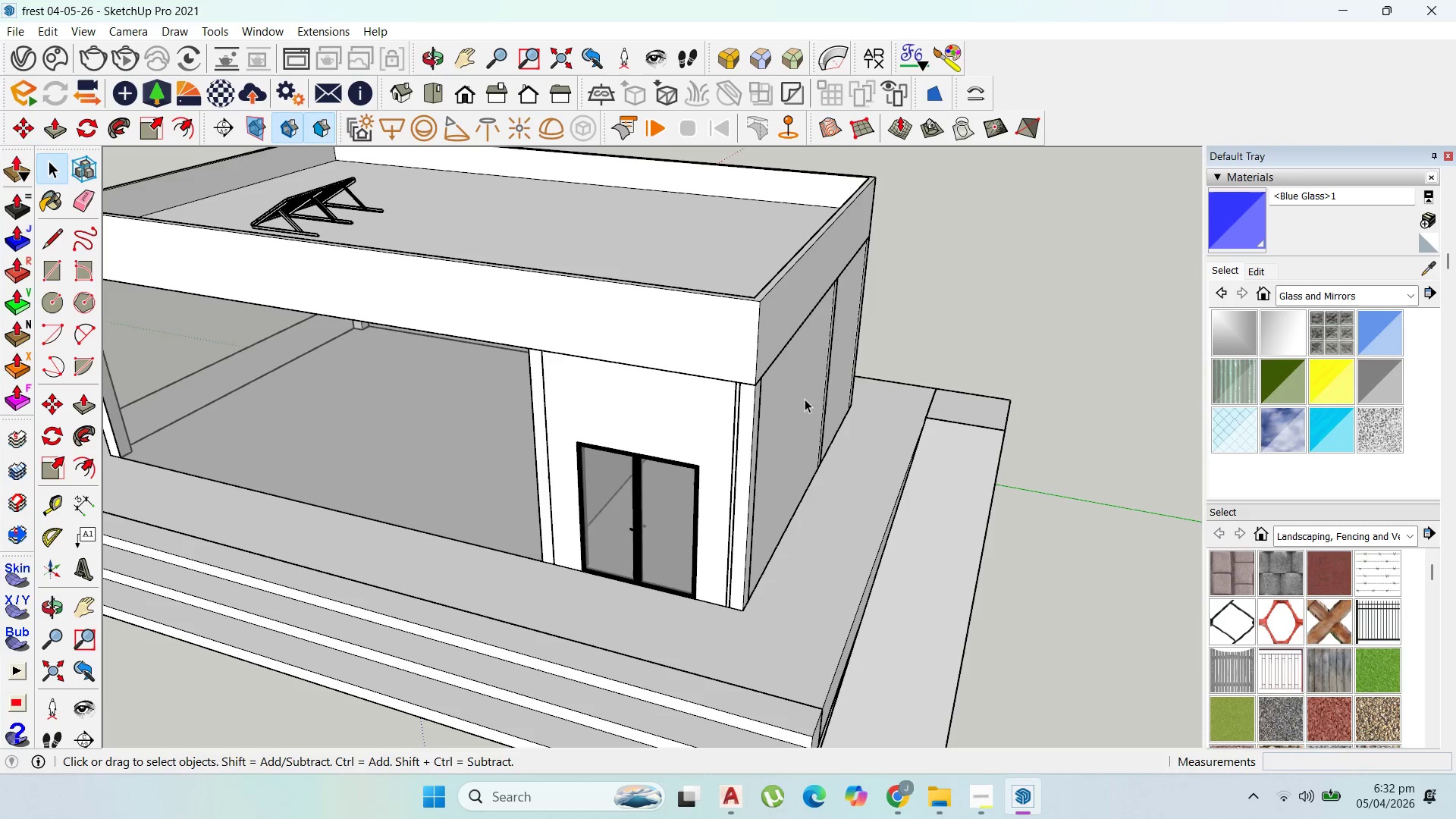 
key(Escape)
 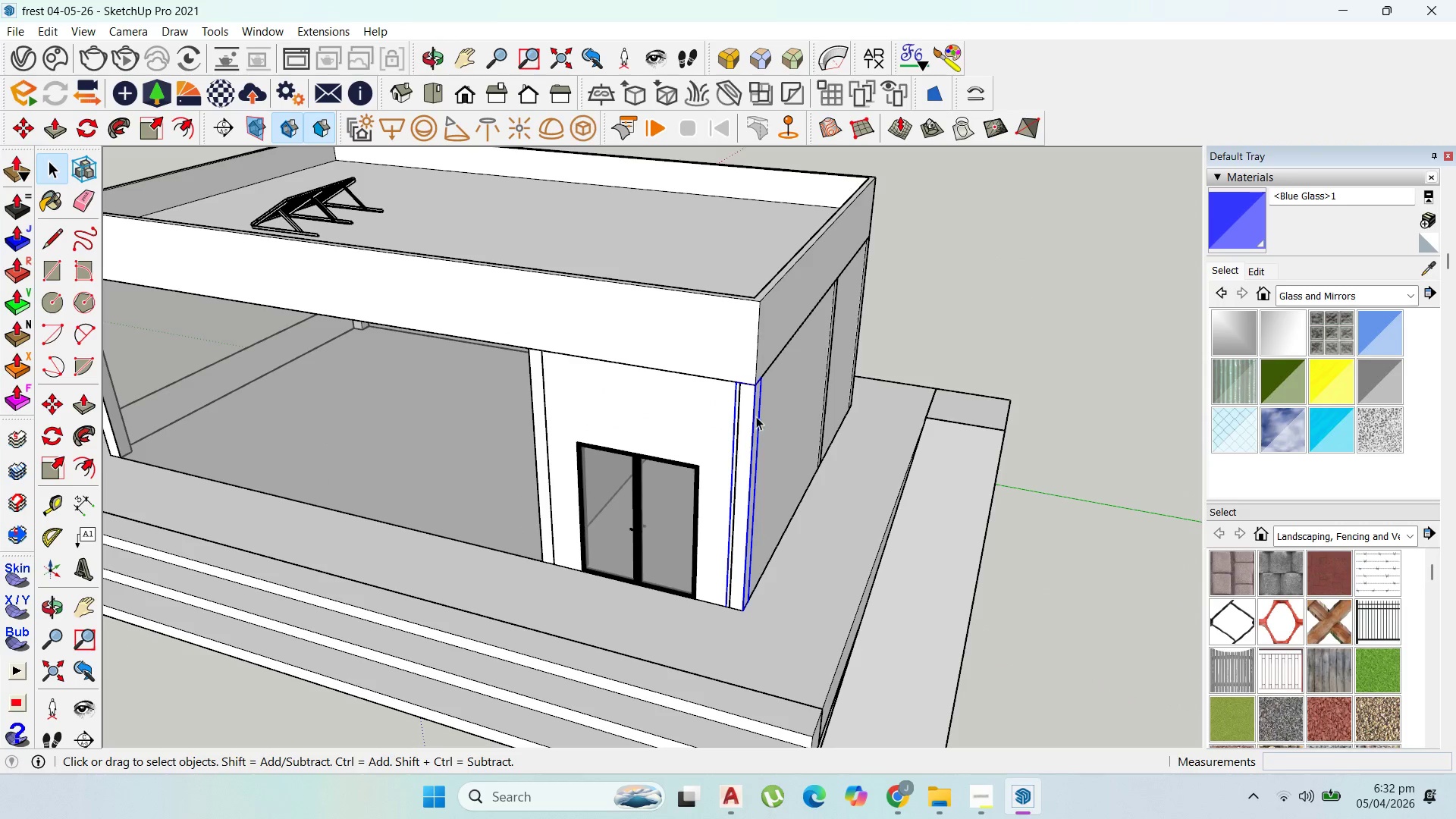 
scroll: coordinate [894, 579], scroll_direction: up, amount: 17.0
 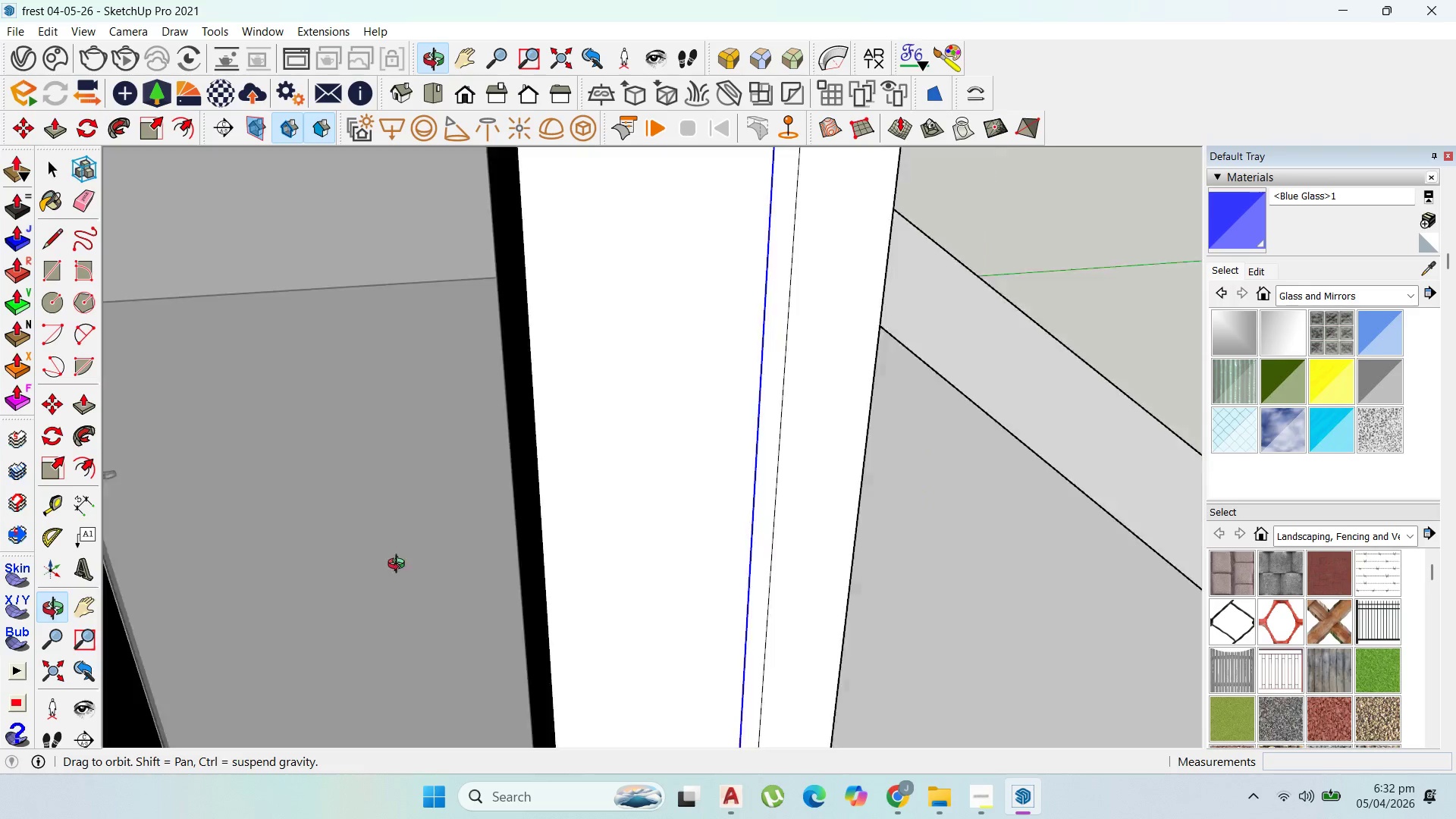 
scroll: coordinate [812, 461], scroll_direction: down, amount: 20.0
 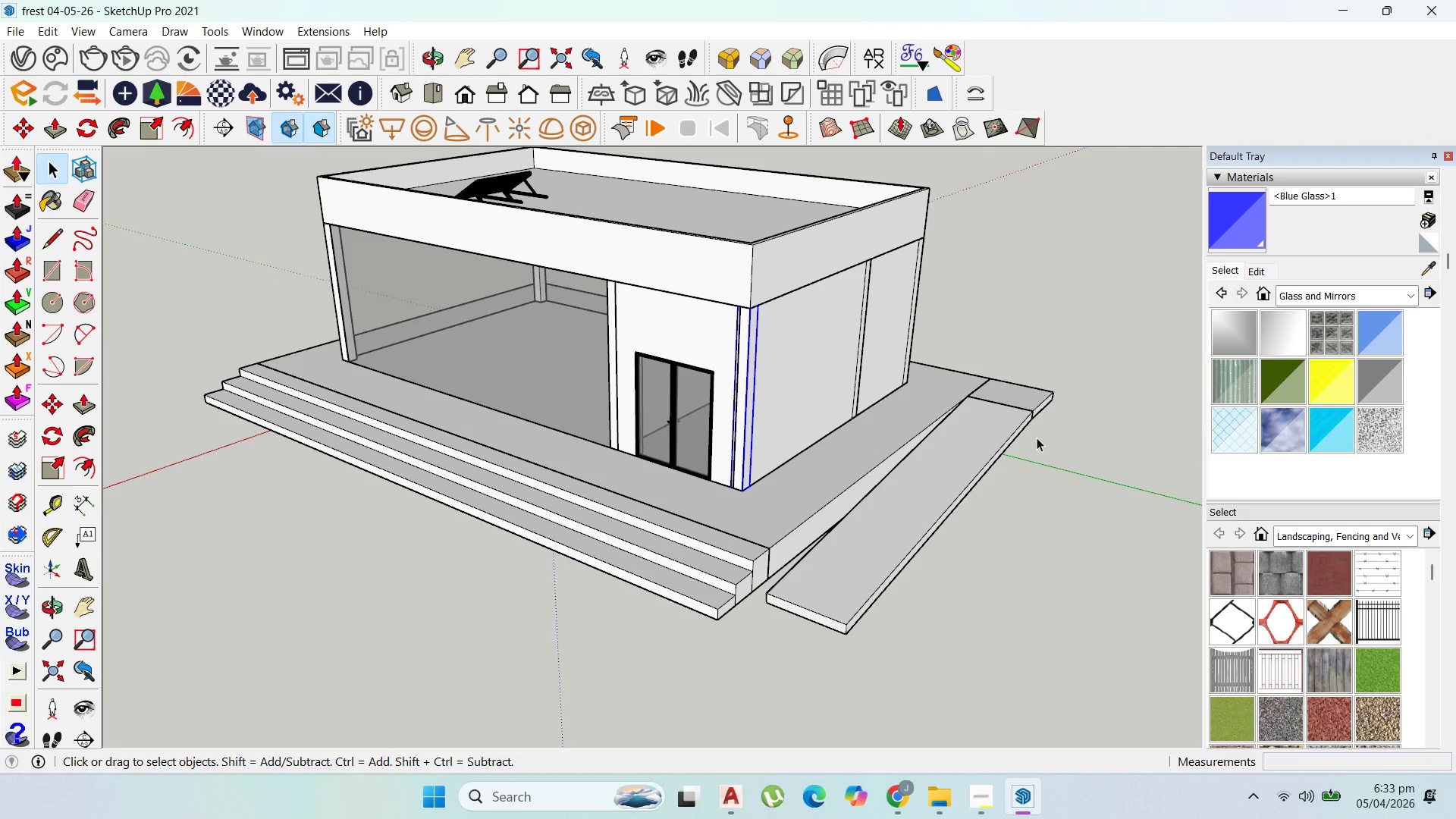 
left_click([1037, 438])
 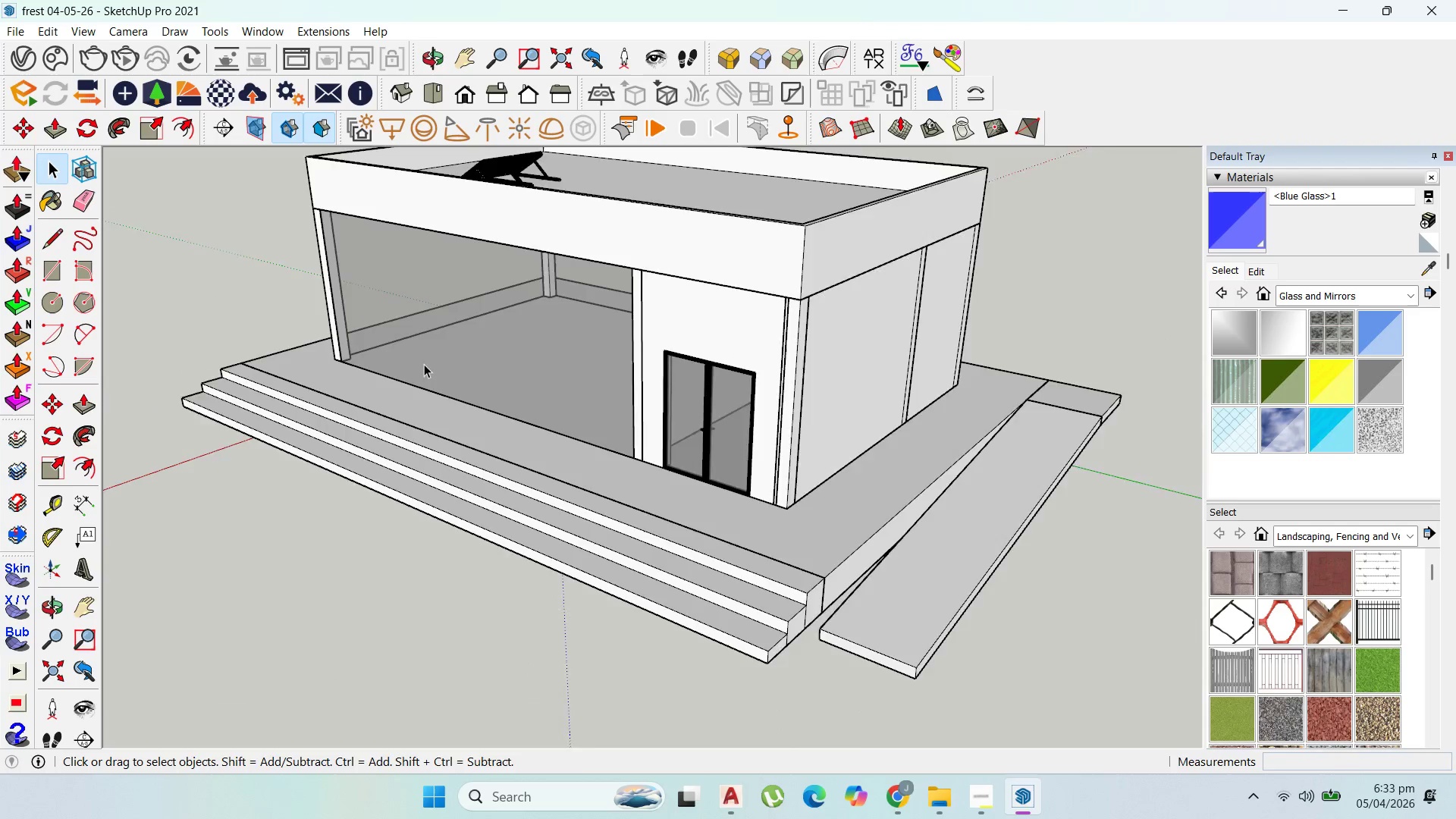 
scroll: coordinate [722, 363], scroll_direction: up, amount: 7.0
 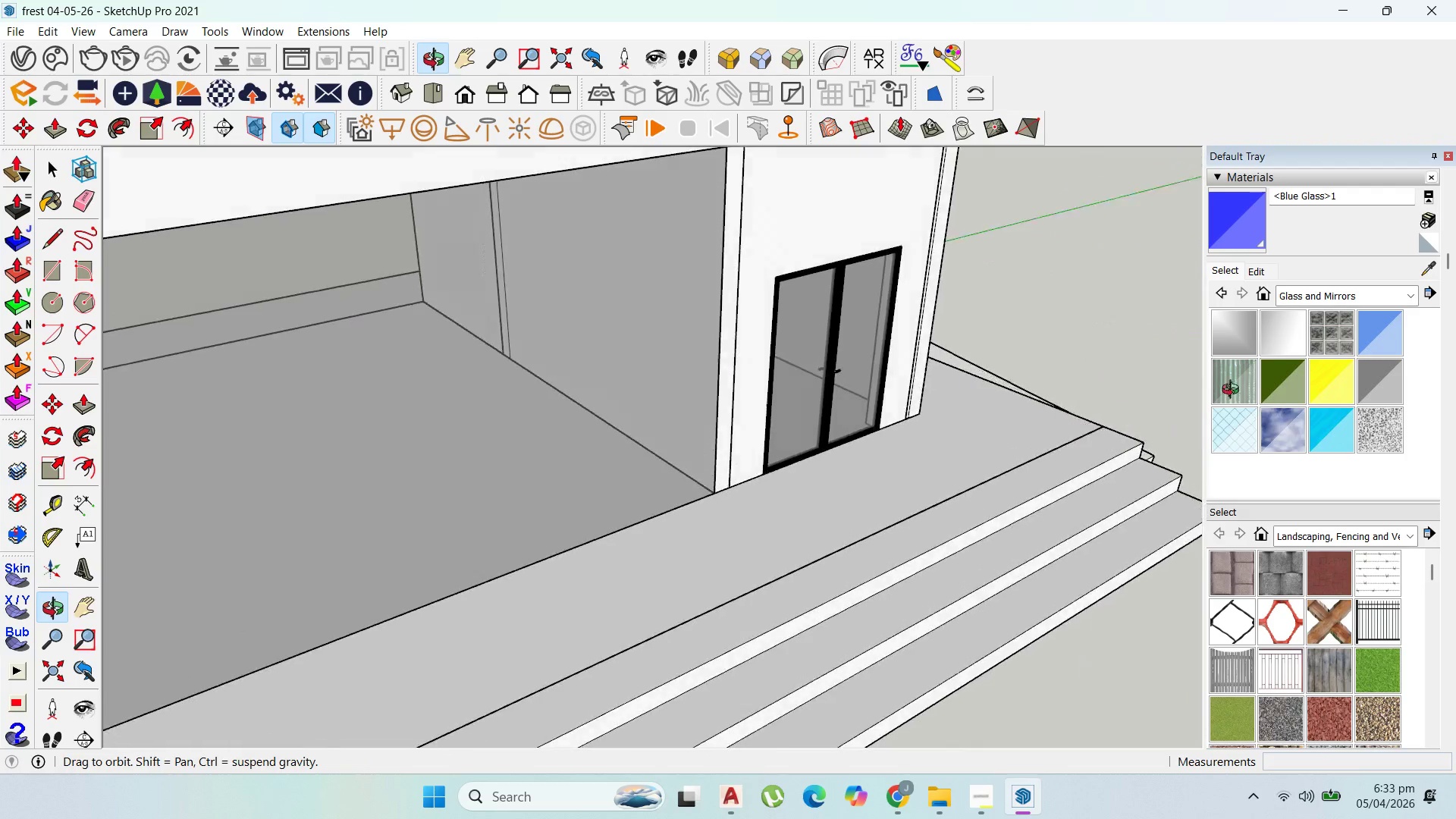 
scroll: coordinate [898, 353], scroll_direction: down, amount: 9.0
 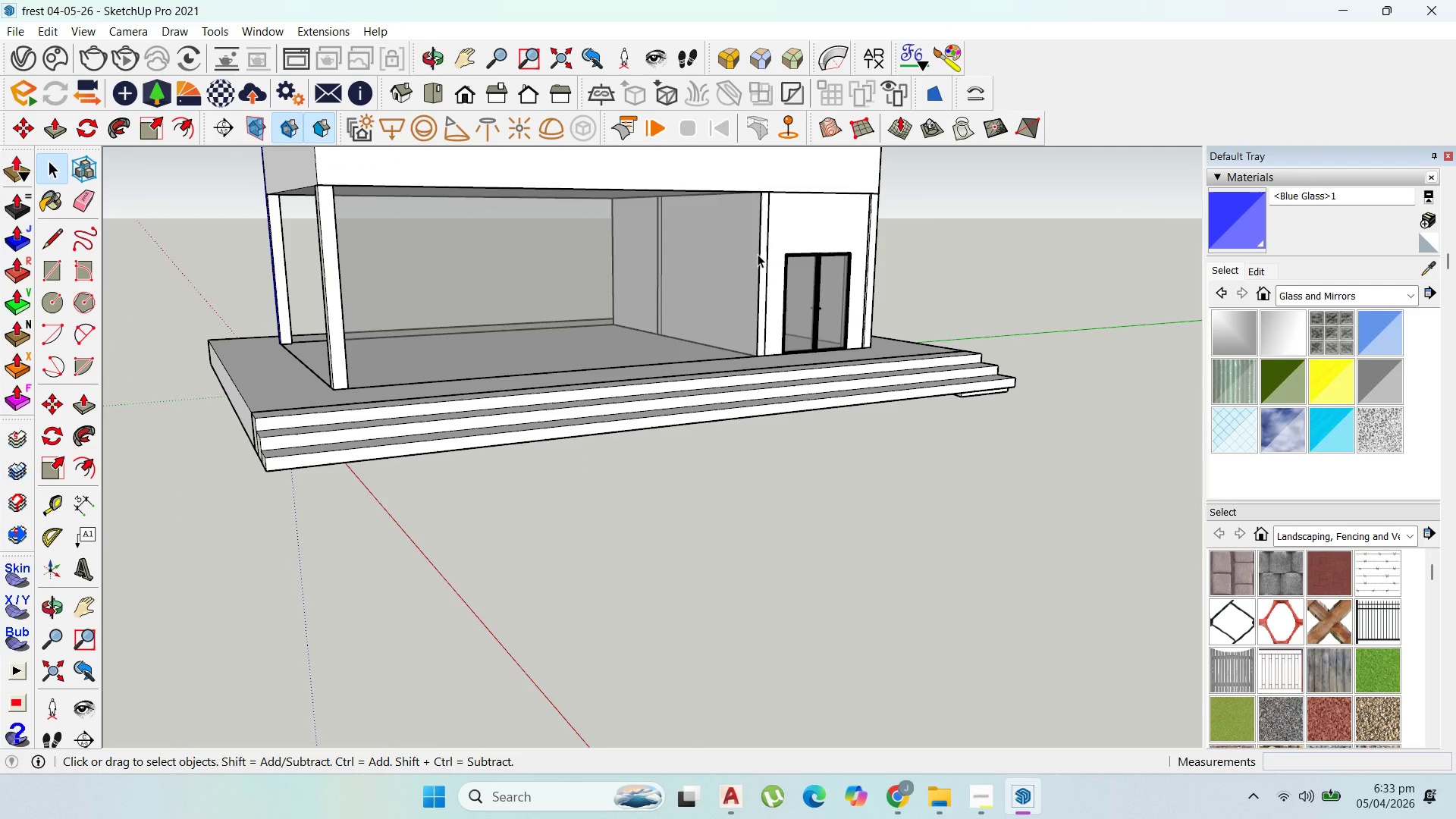 
double_click([761, 253])
 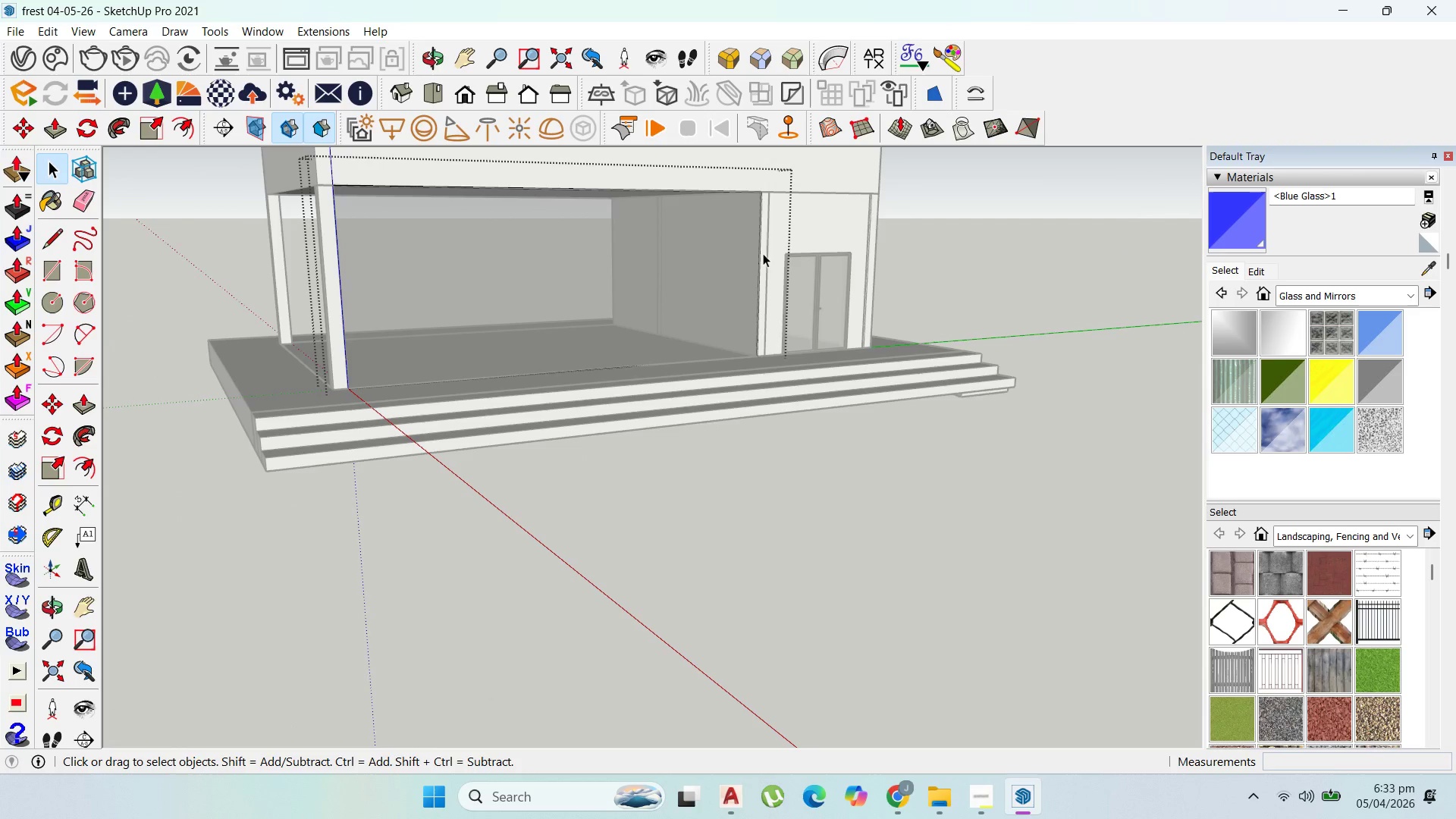 
triple_click([763, 253])
 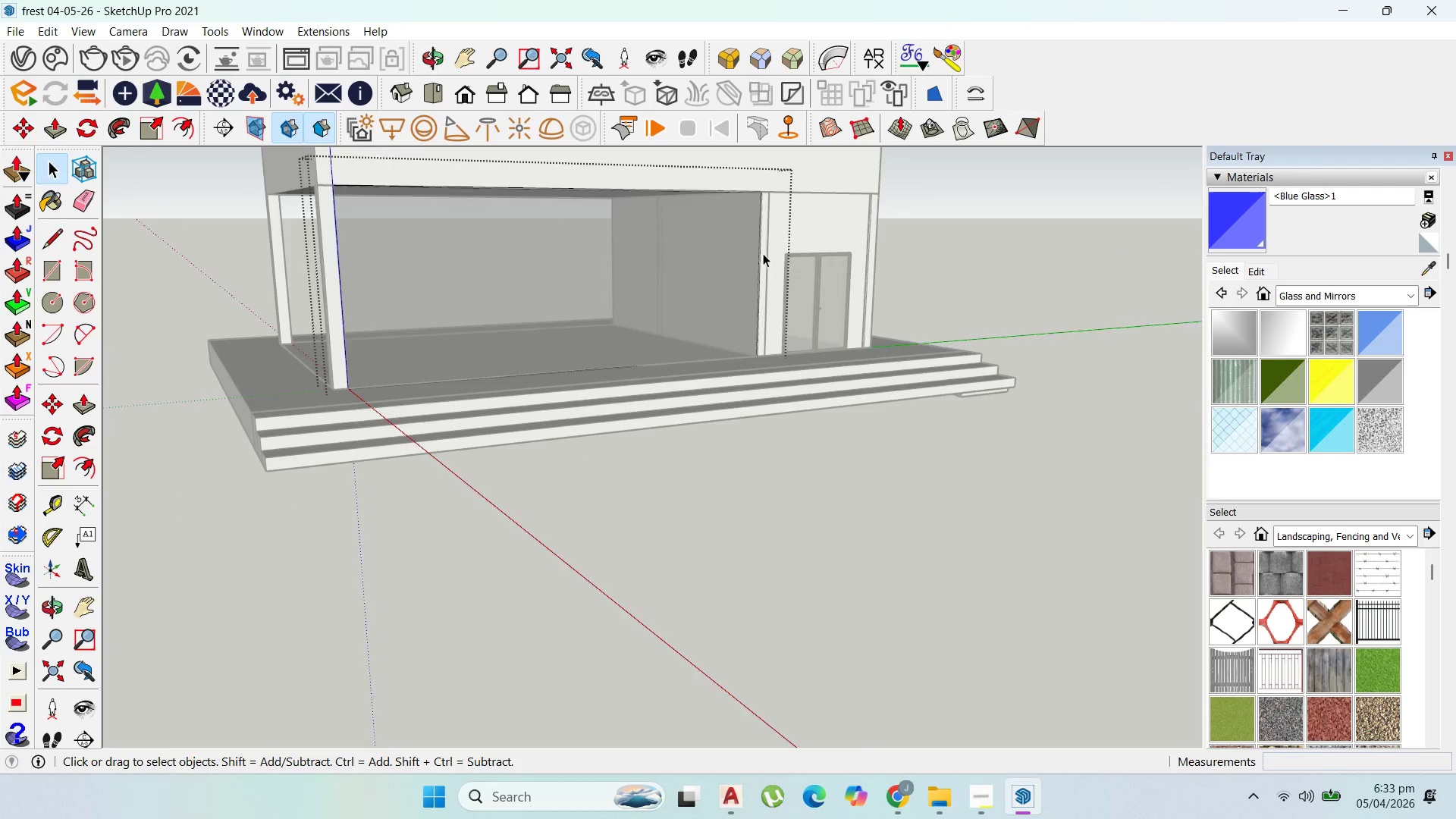 
triple_click([763, 253])
 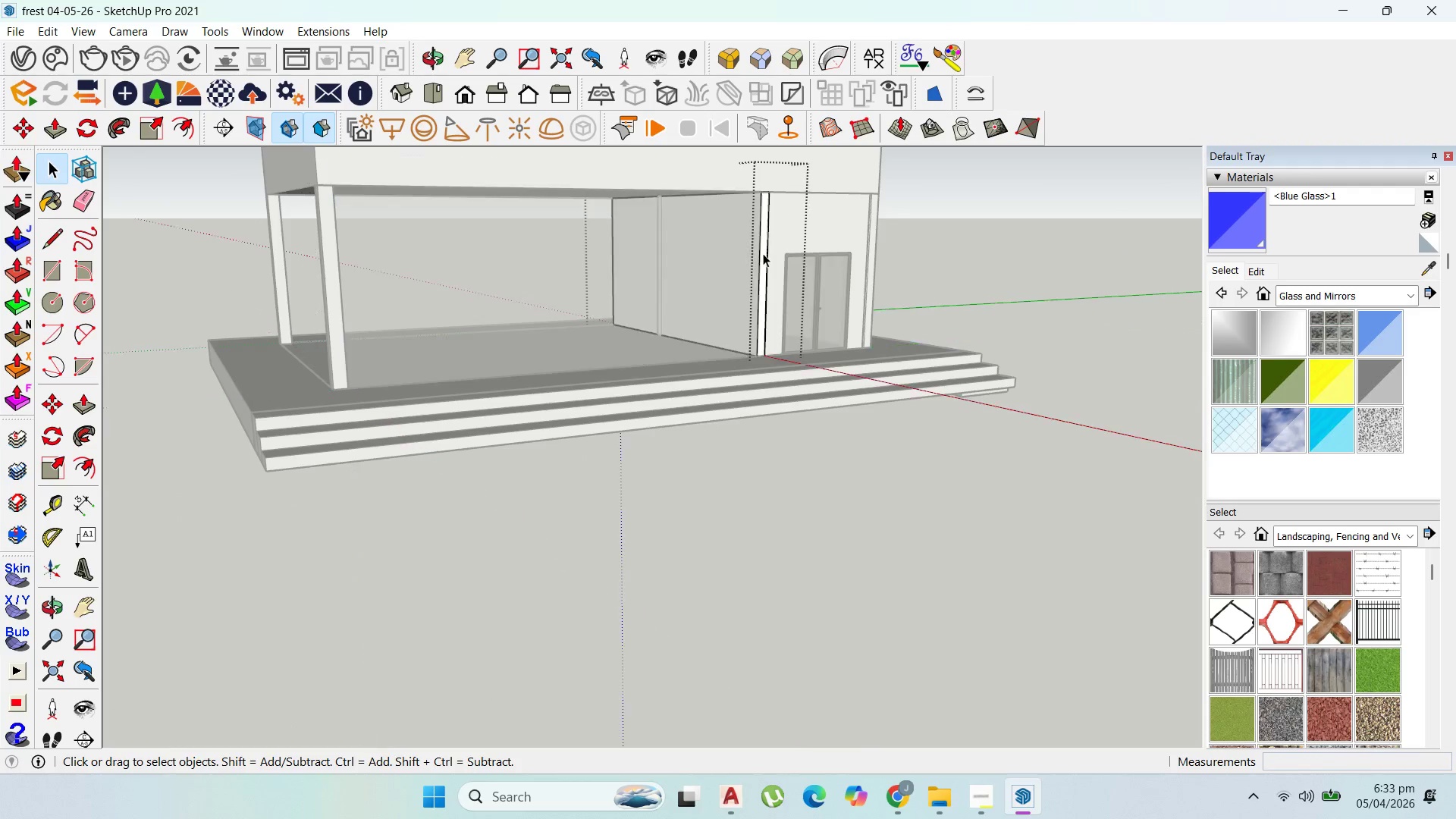 
triple_click([763, 253])
 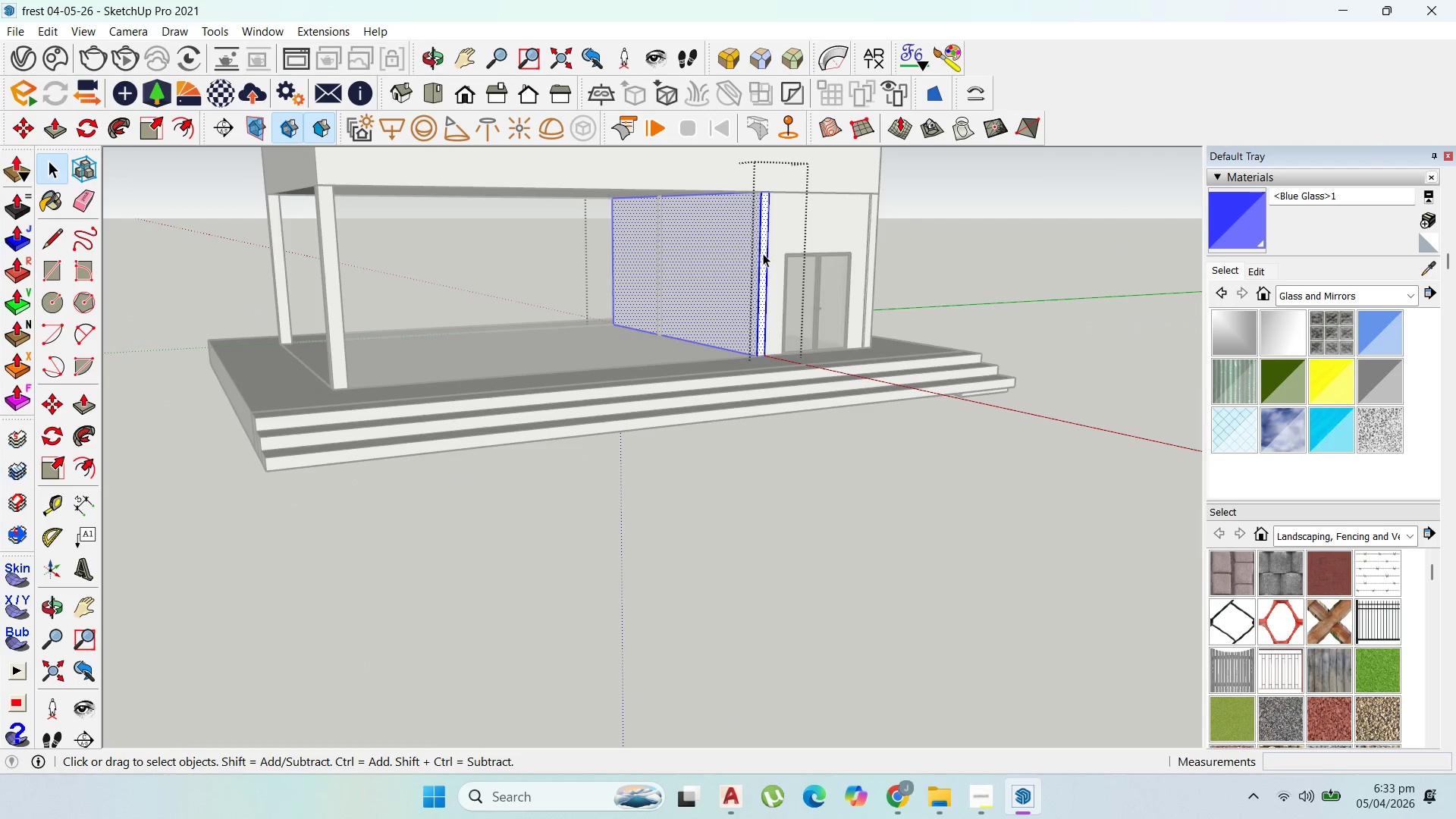 
triple_click([763, 253])
 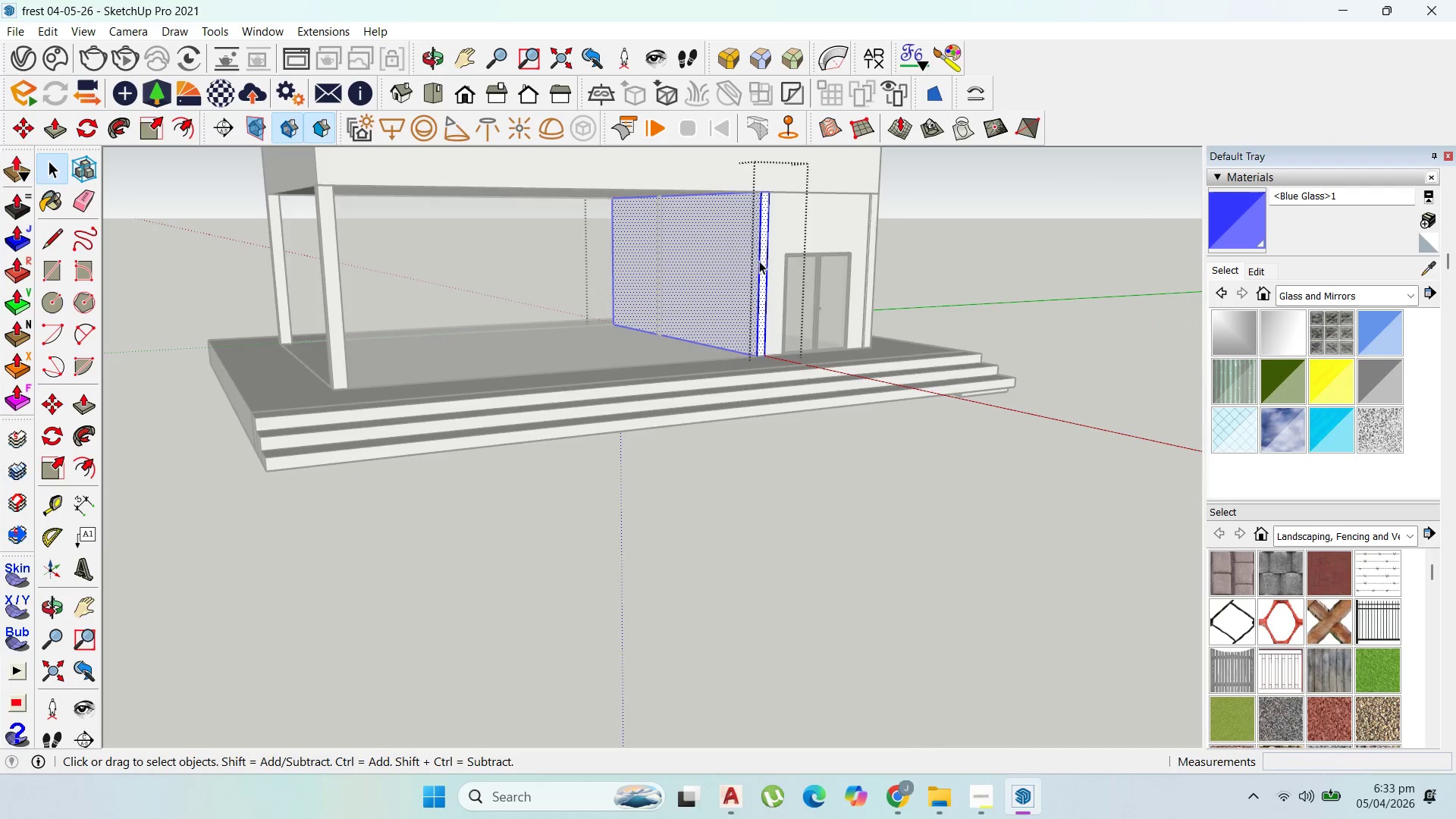 
scroll: coordinate [758, 265], scroll_direction: up, amount: 4.0
 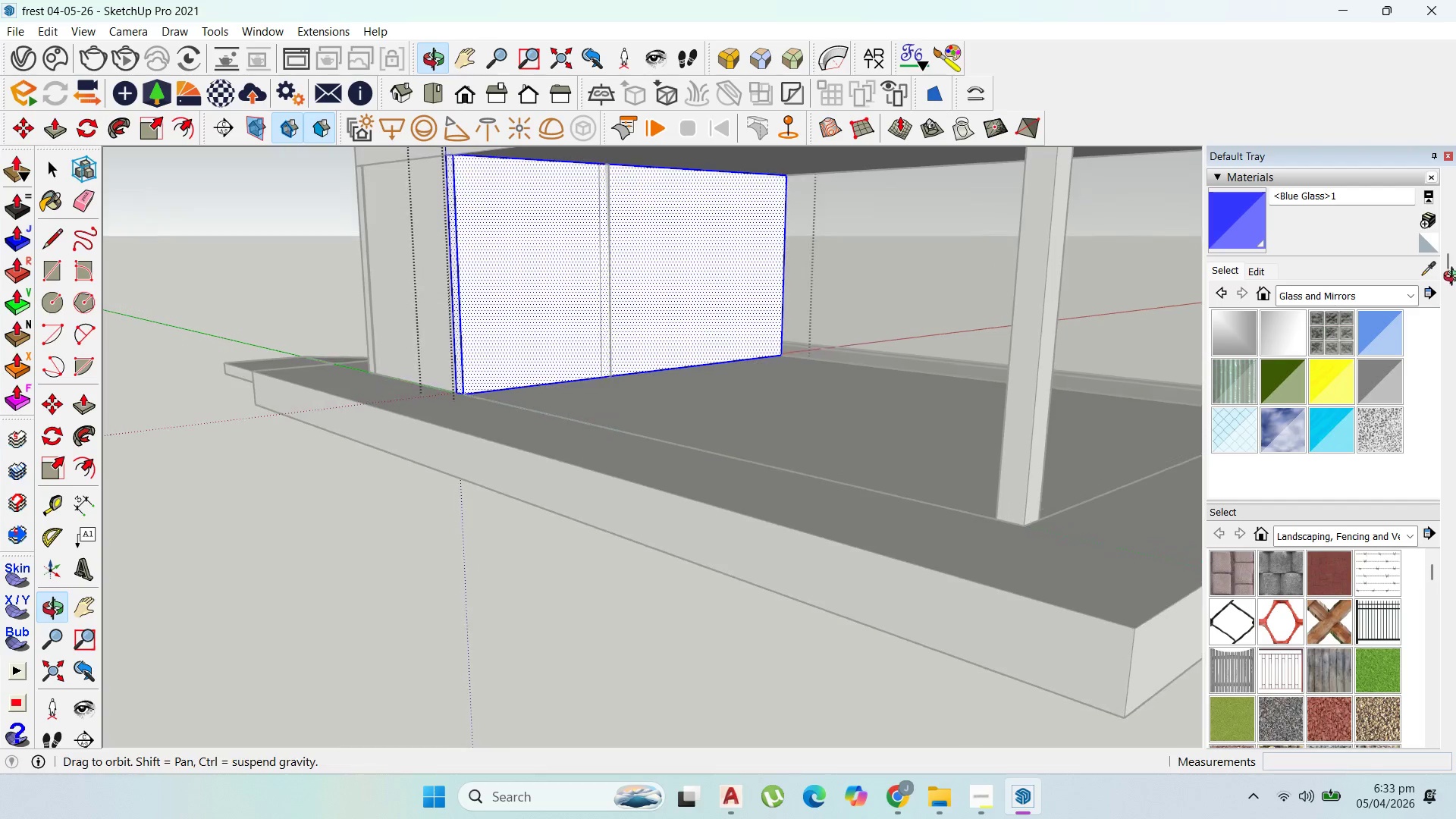 
key(Escape)
 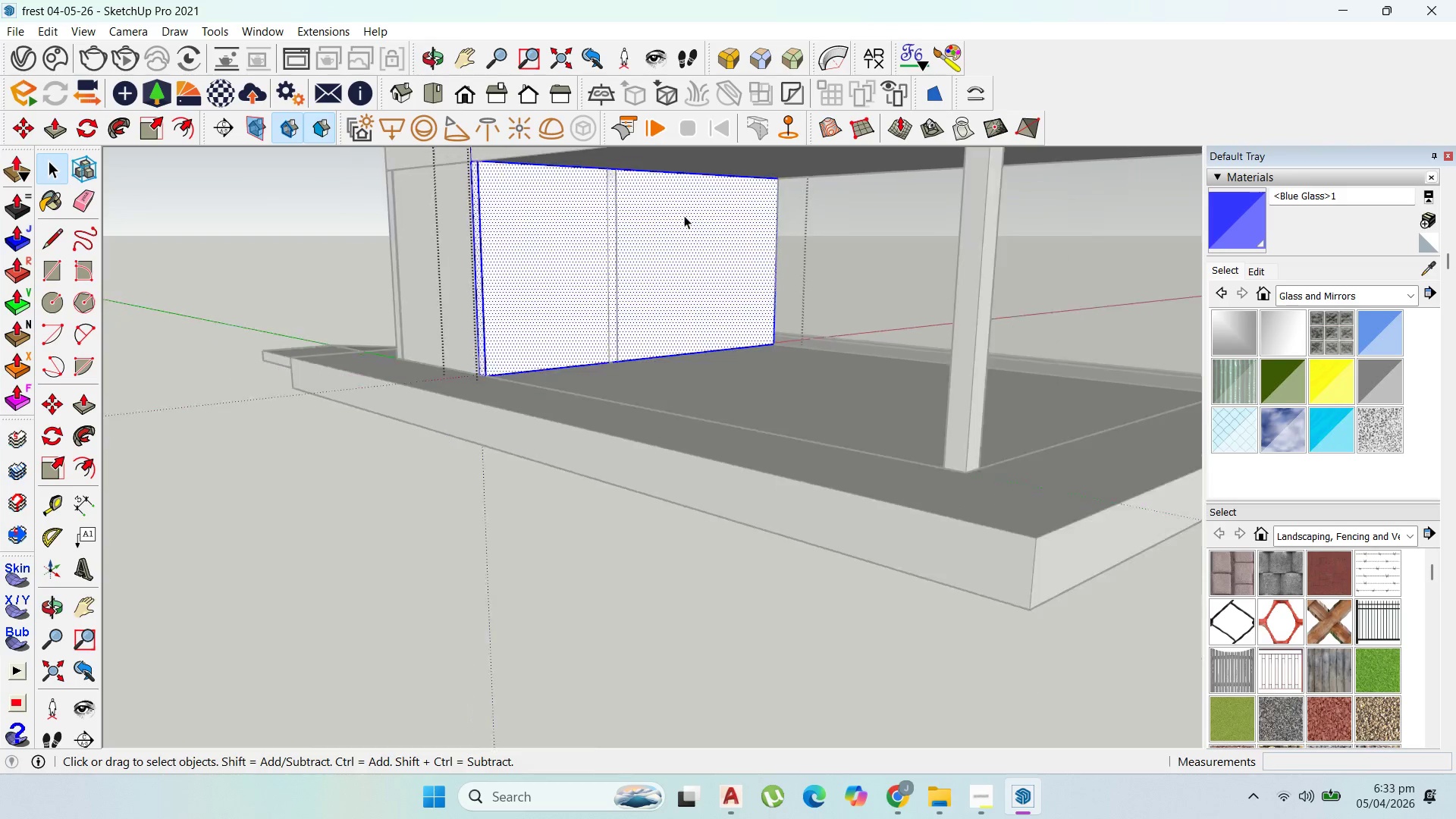 
key(Escape)
 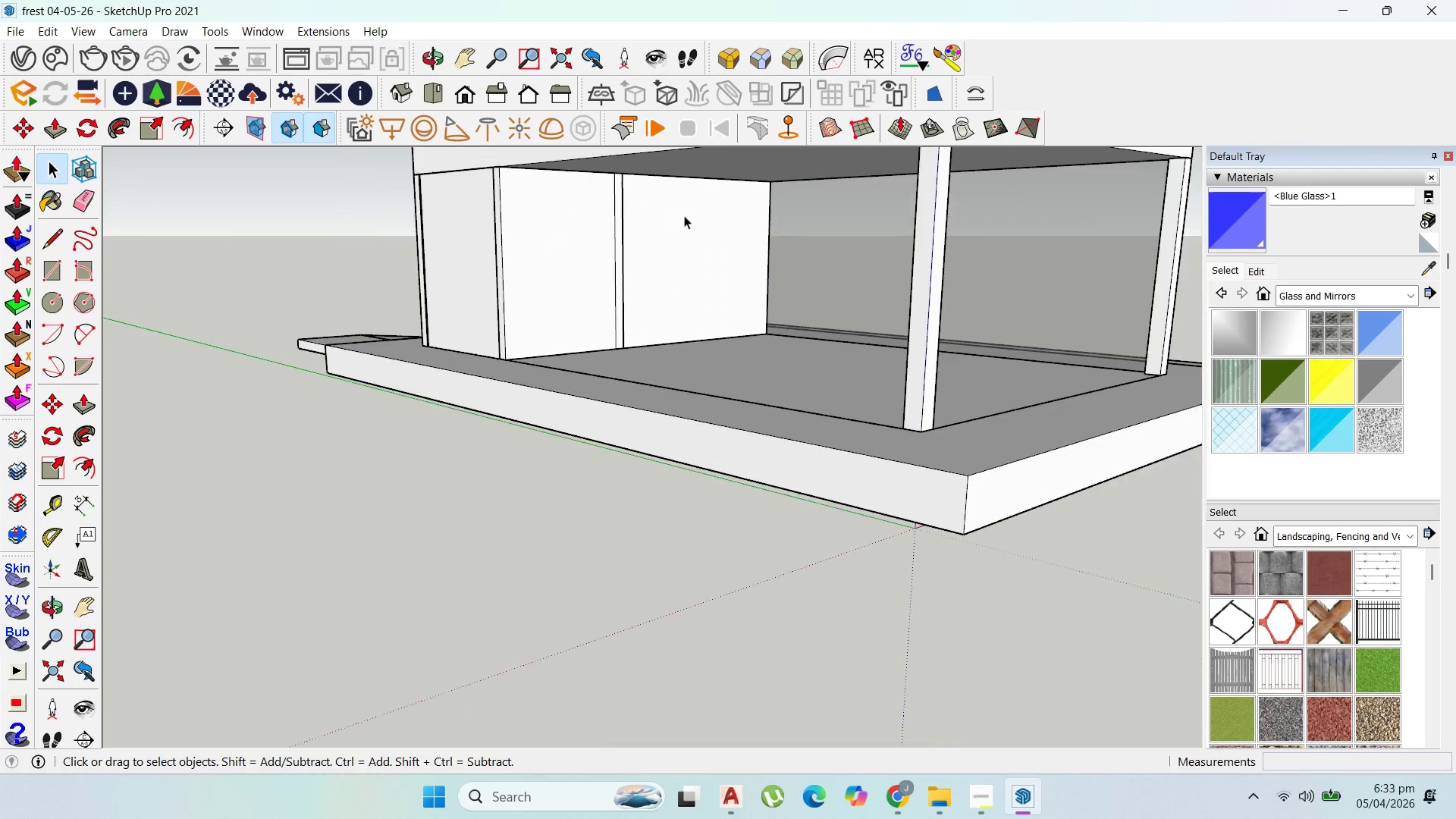 
key(Escape)
 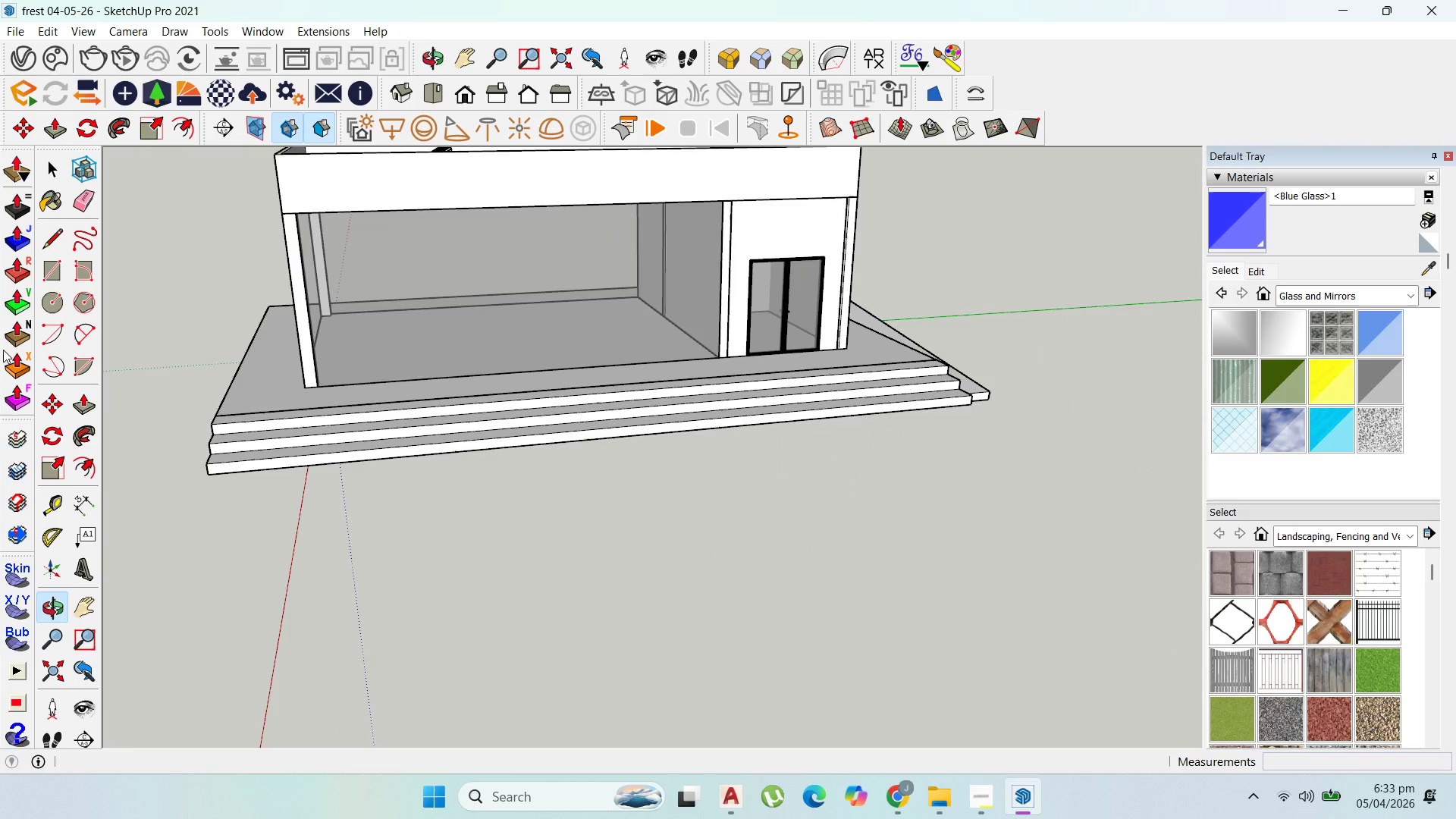 
scroll: coordinate [546, 287], scroll_direction: down, amount: 10.0
 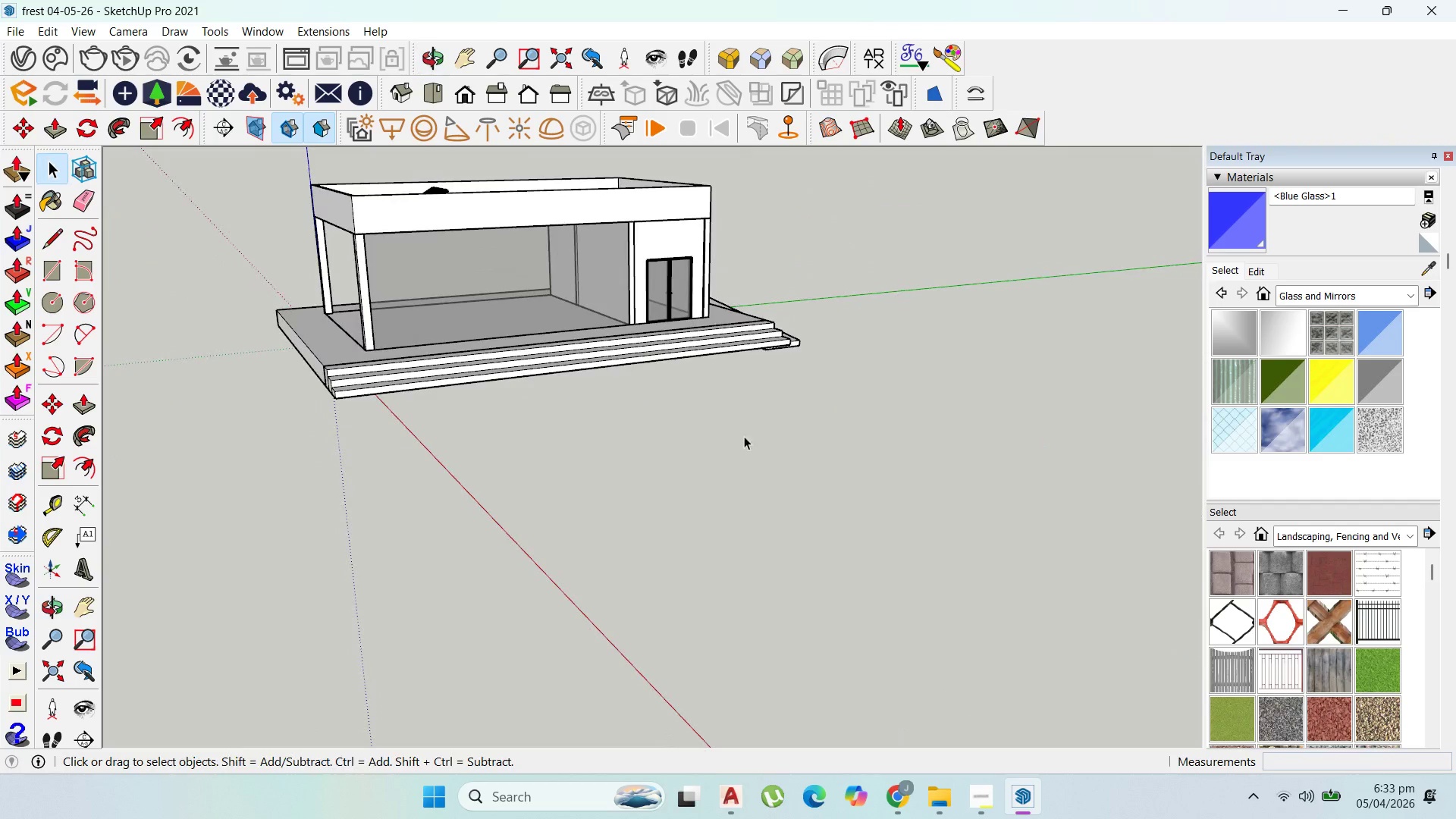 
left_click([986, 778])